 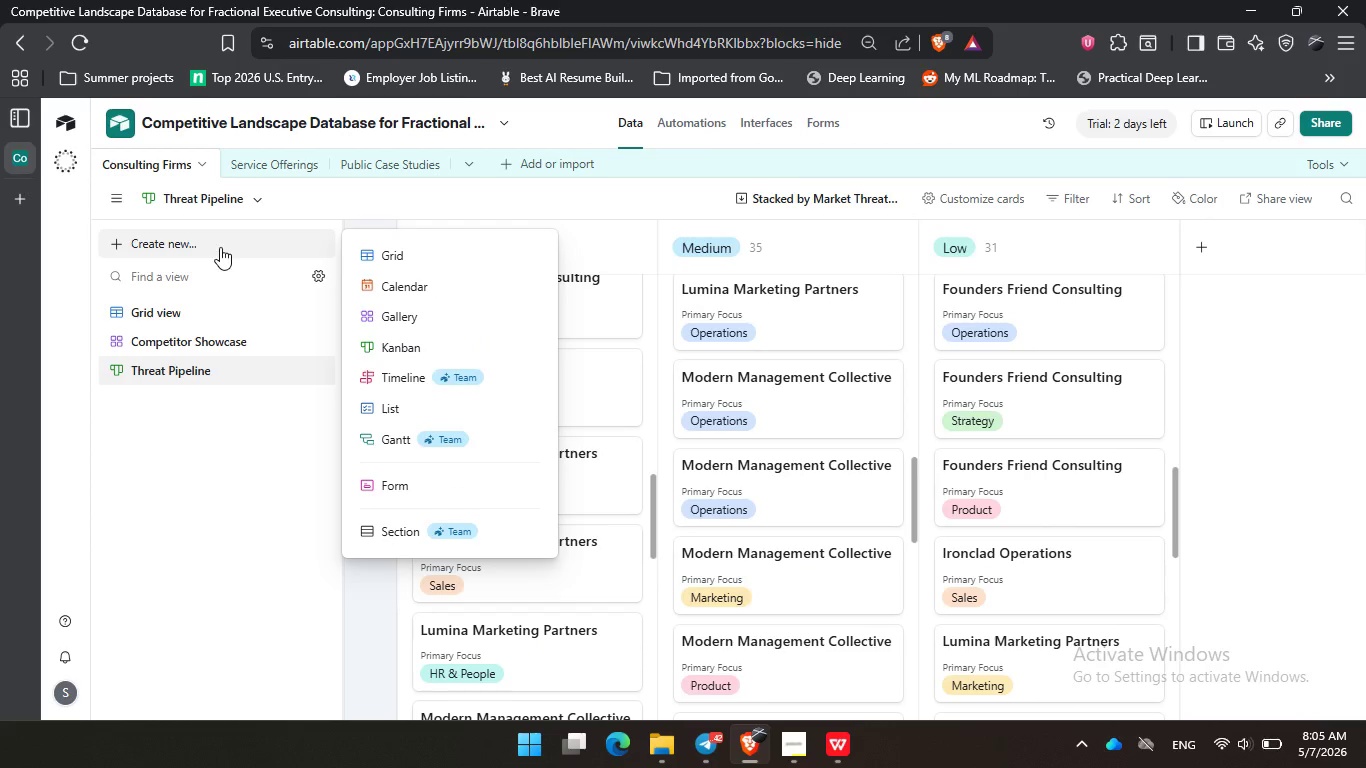 
left_click([445, 254])
 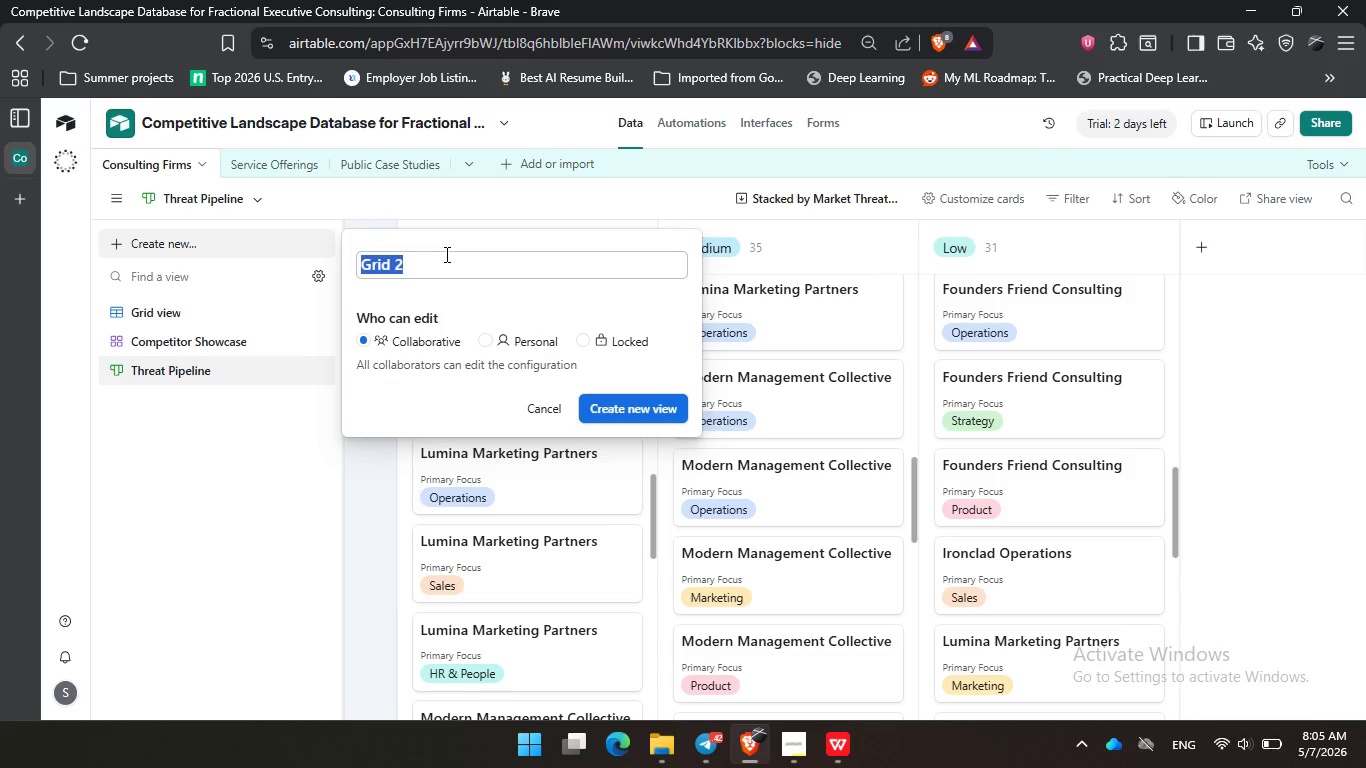 
wait(24.5)
 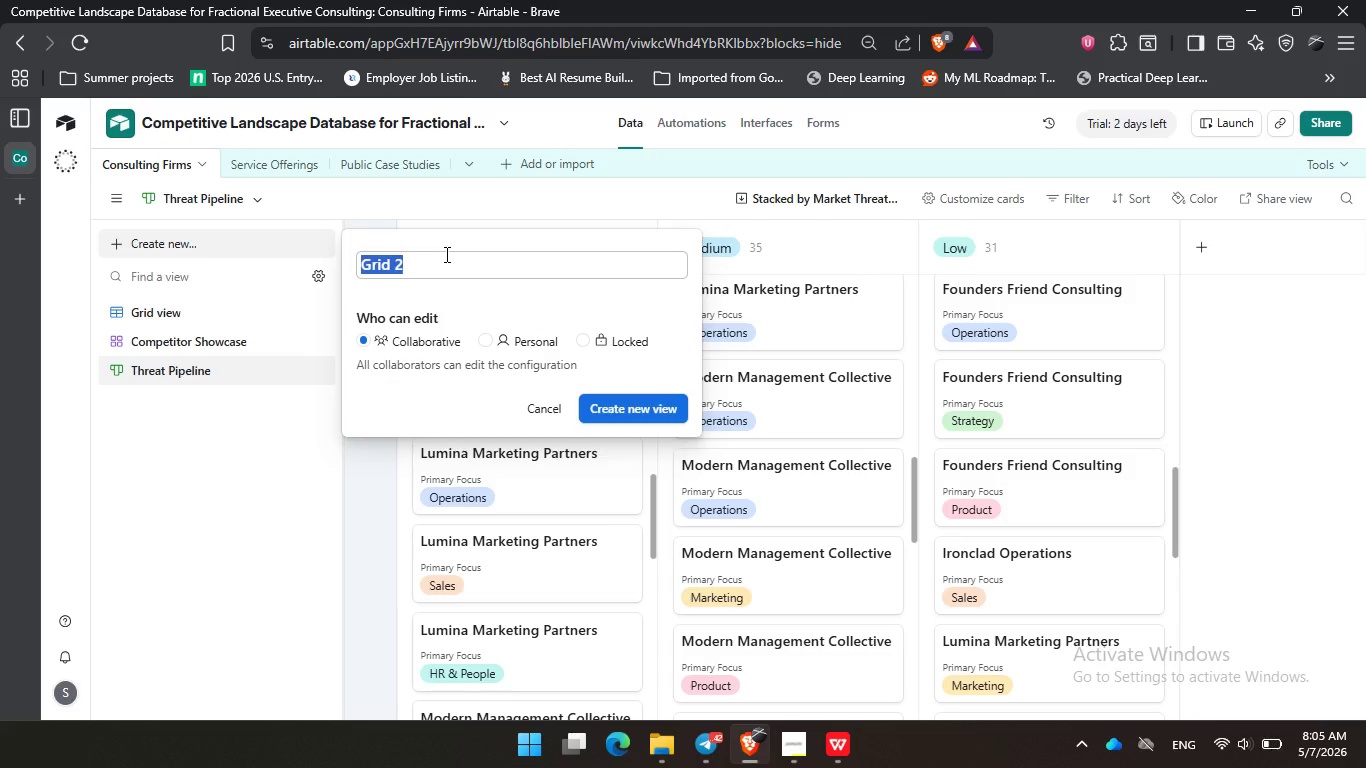 
type(High Rate Grid View)
 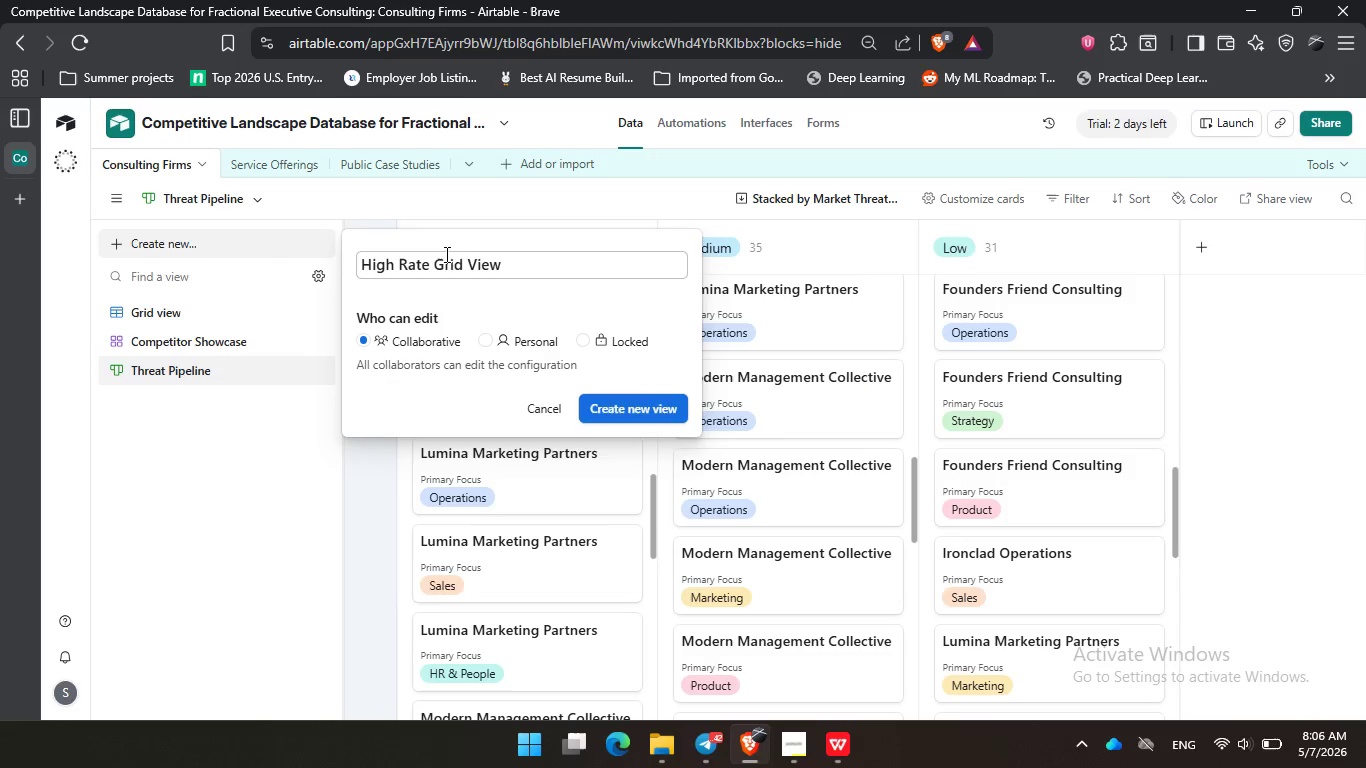 
key(Enter)
 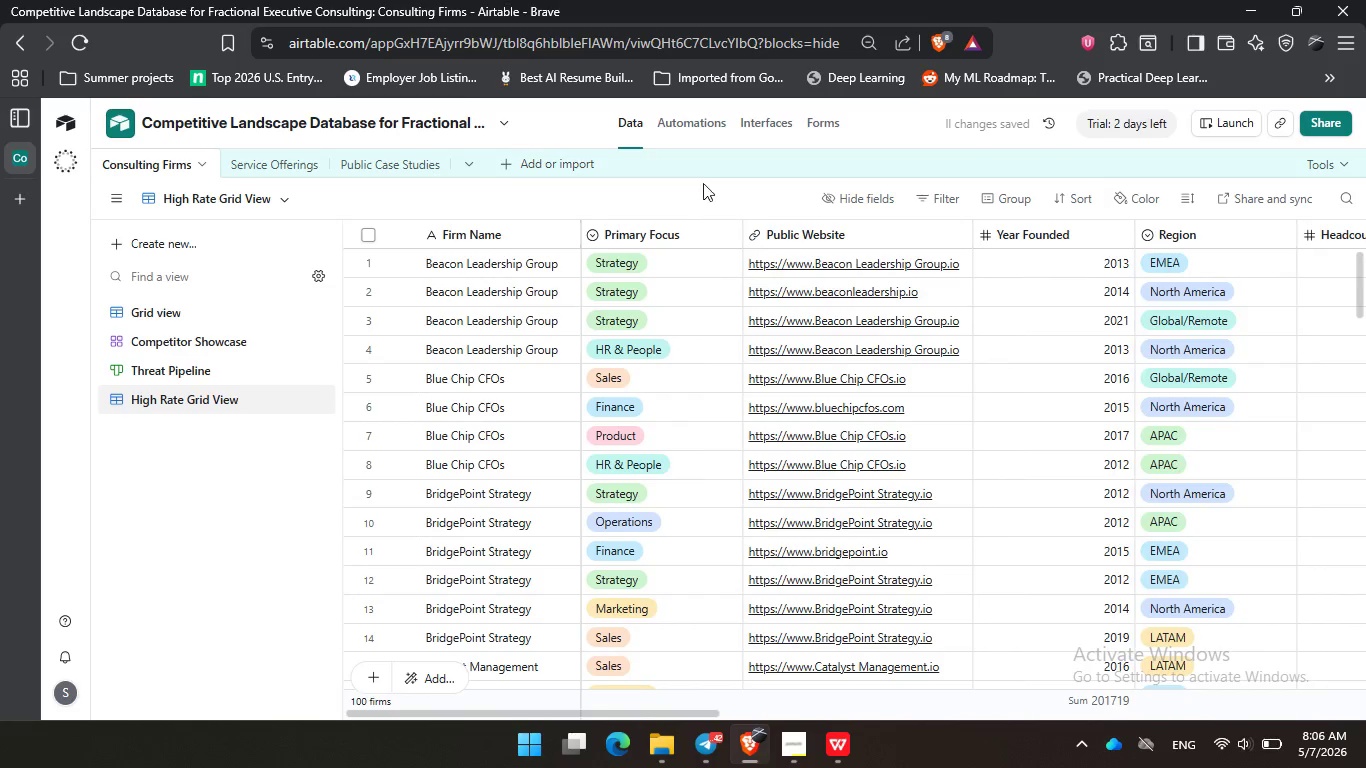 
left_click([953, 195])
 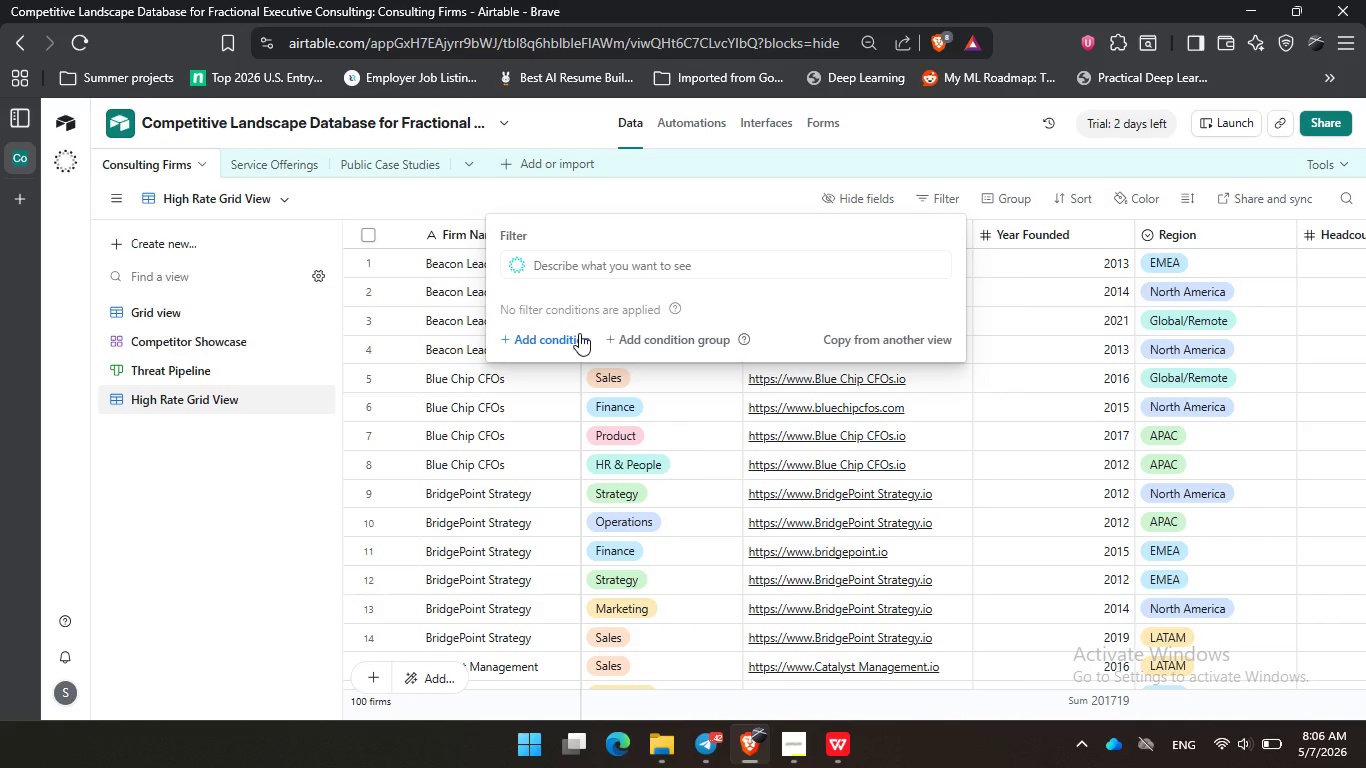 
wait(7.83)
 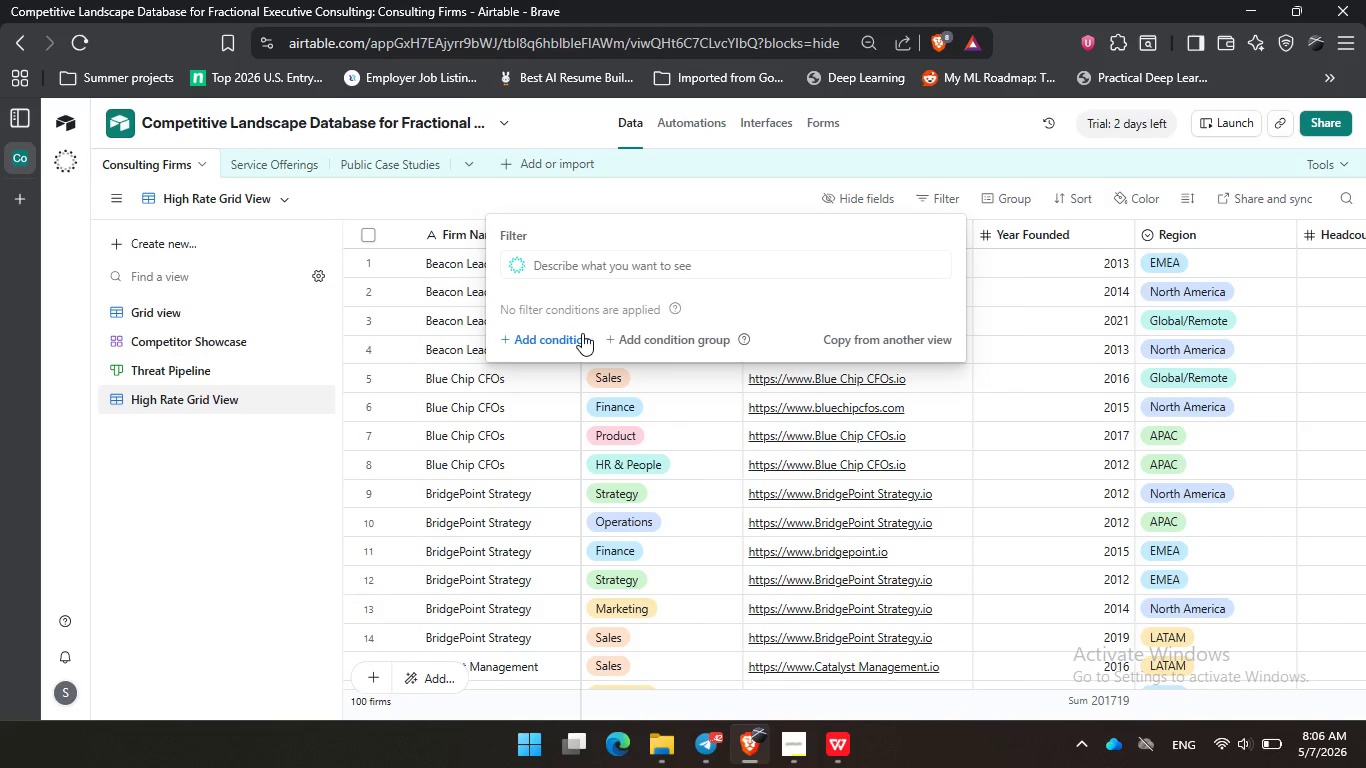 
double_click([202, 394])
 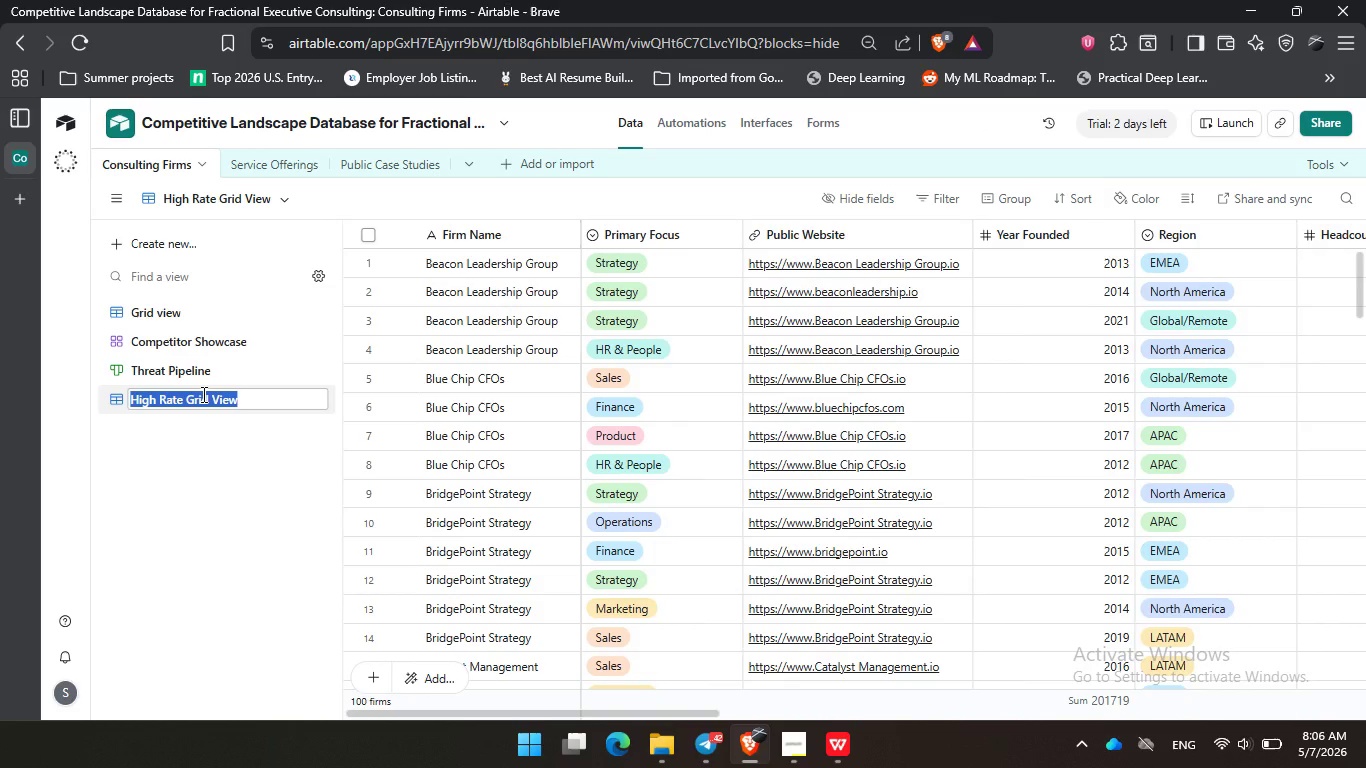 
triple_click([202, 394])
 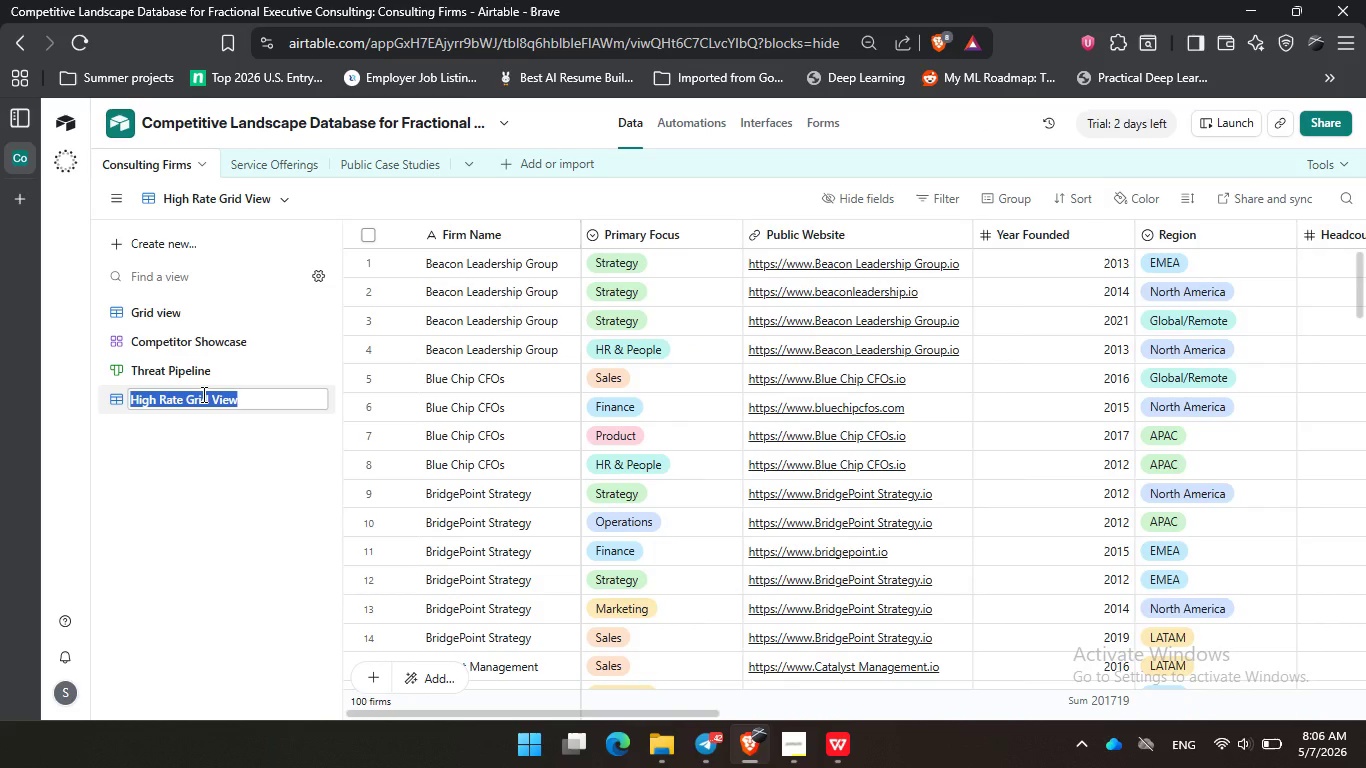 
type(Premium Competitors )
 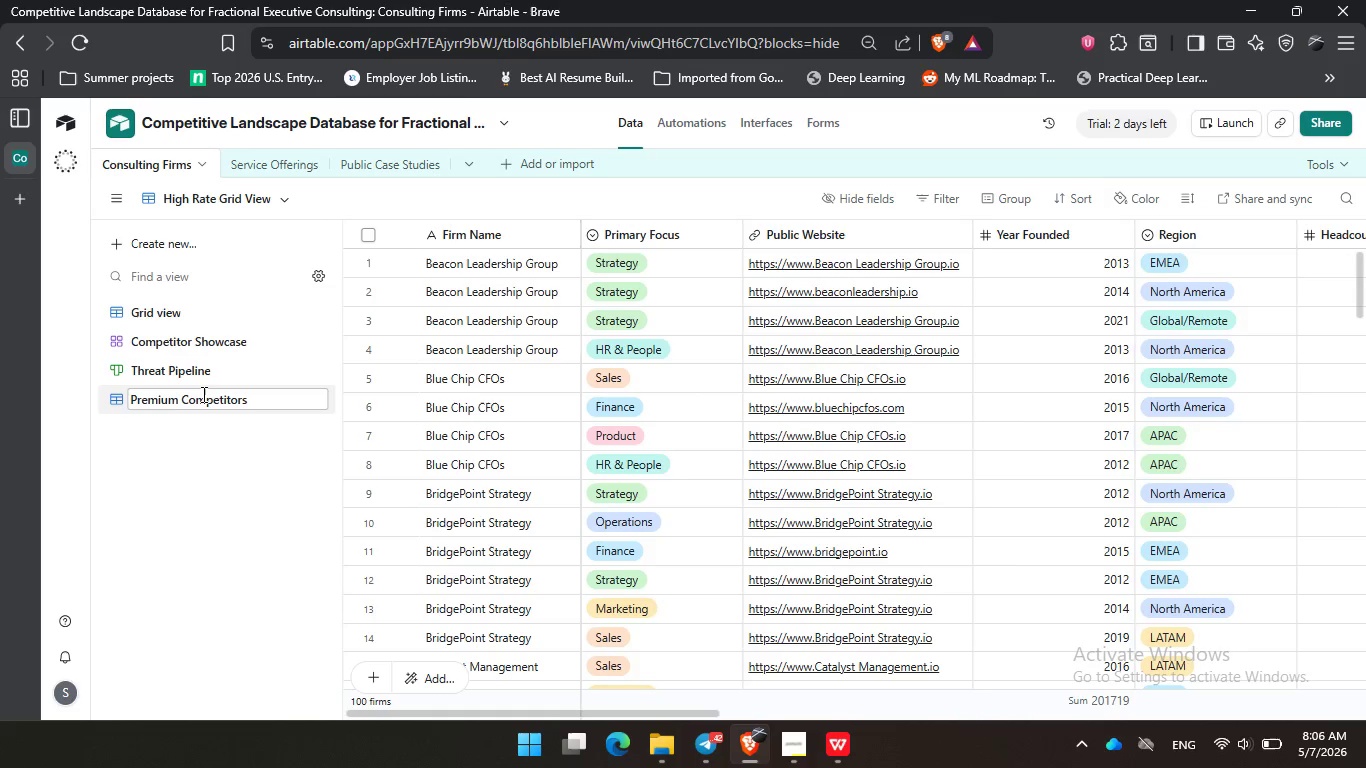 
key(Enter)
 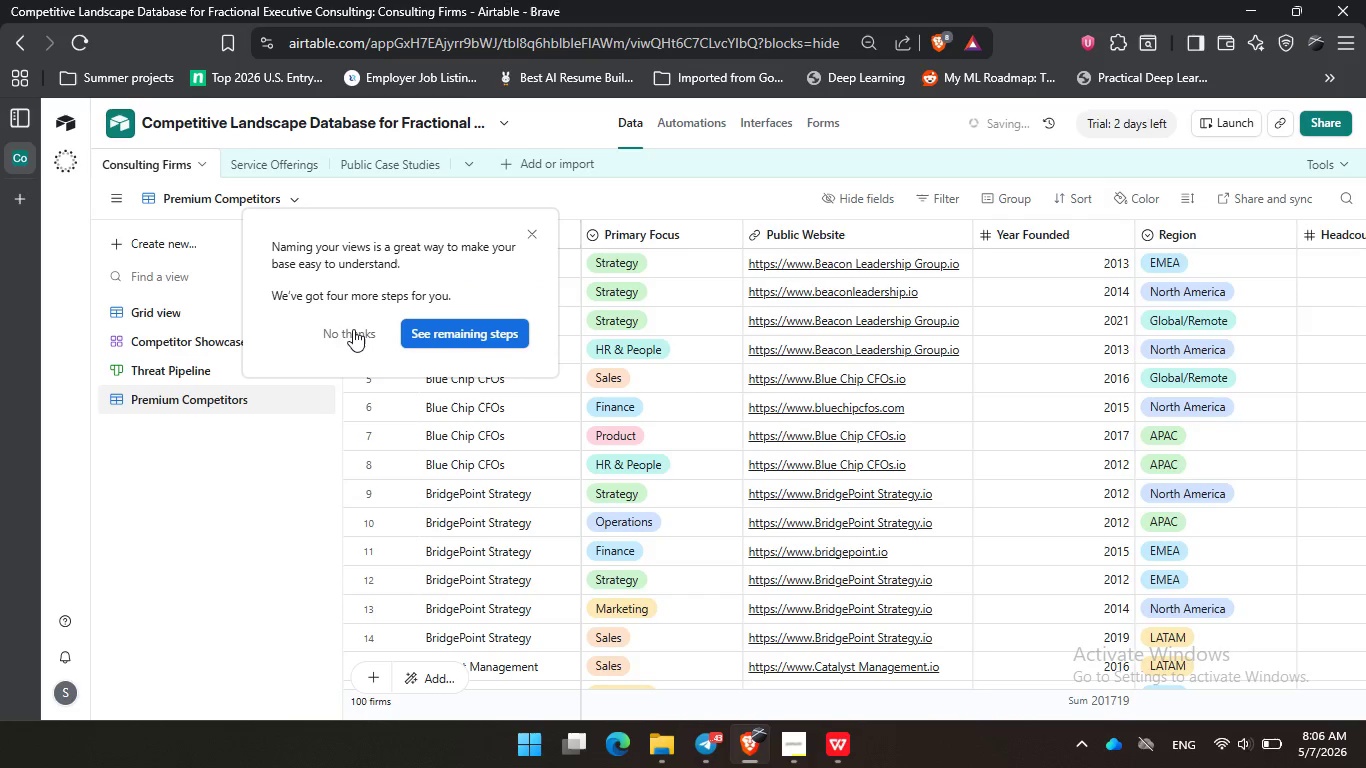 
left_click([342, 331])
 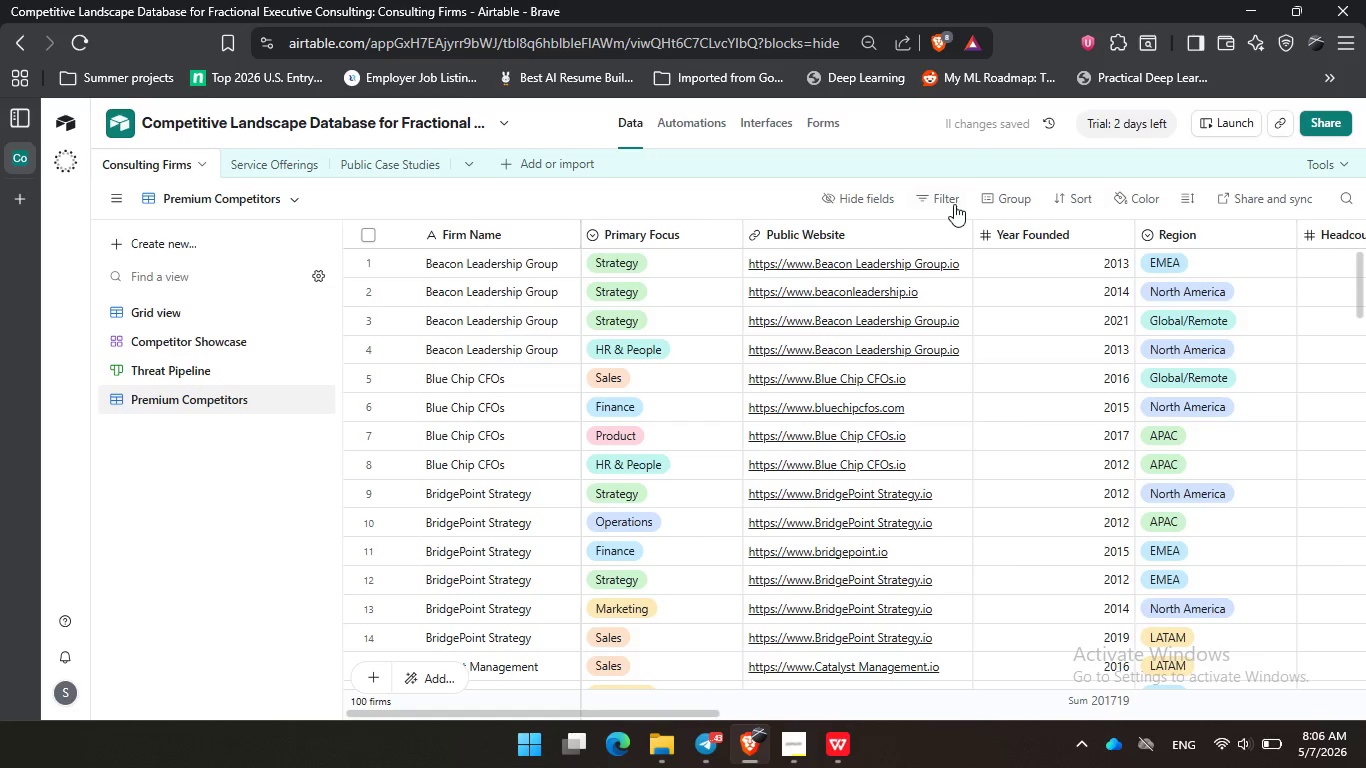 
left_click([933, 204])
 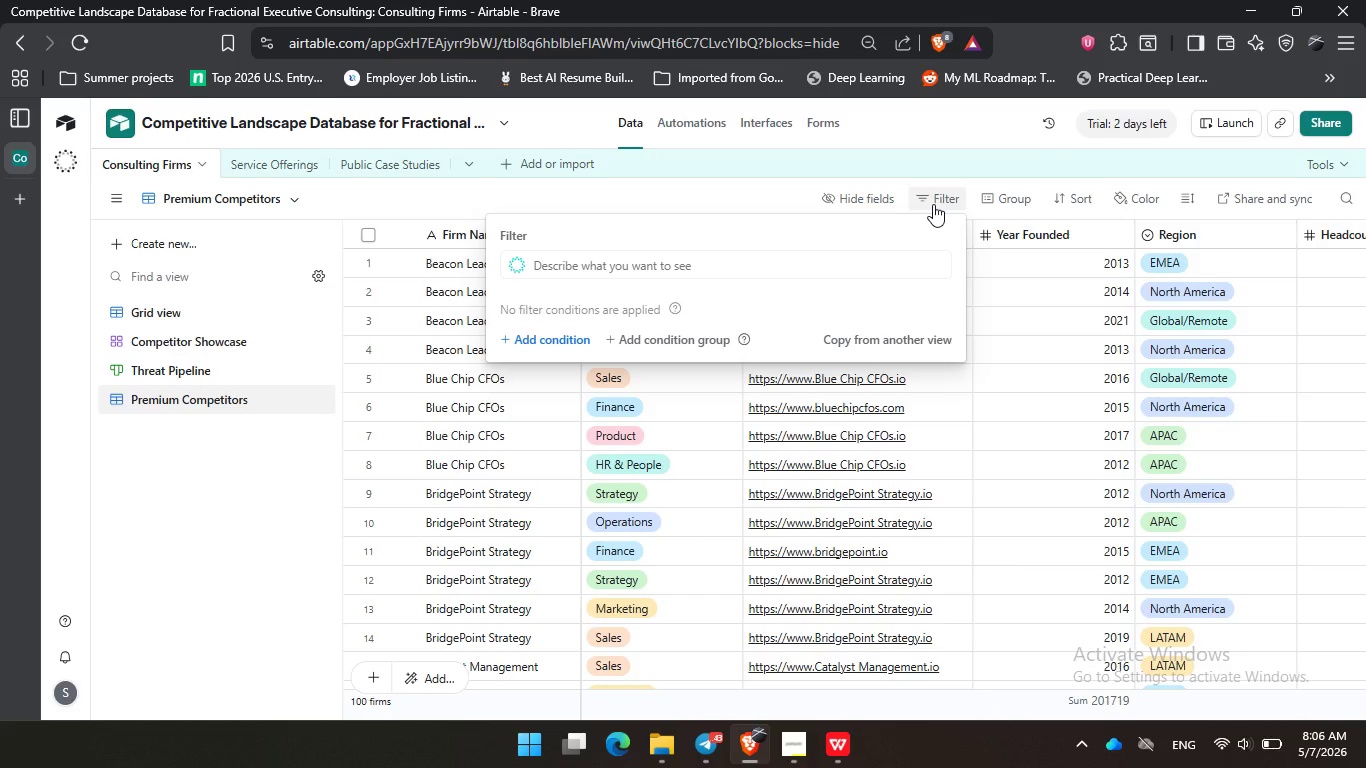 
wait(10.45)
 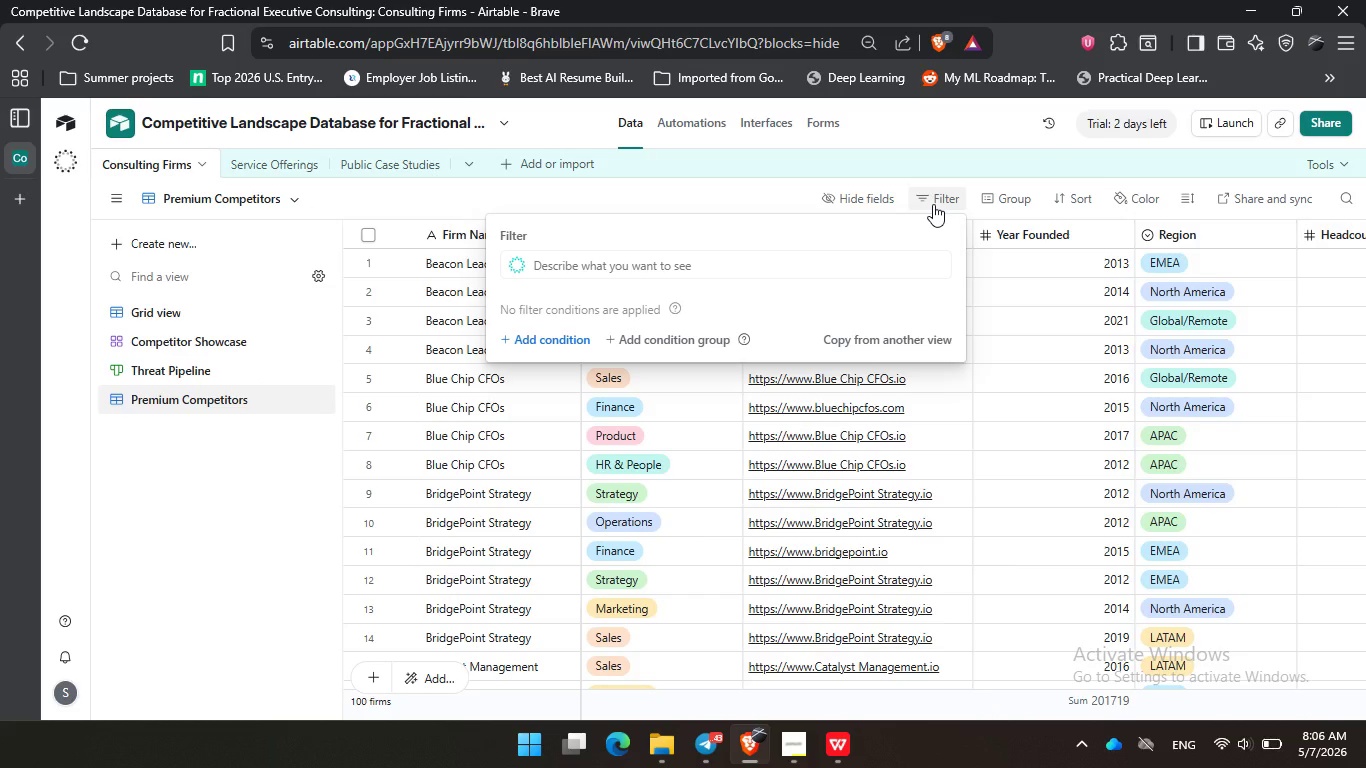 
left_click([567, 341])
 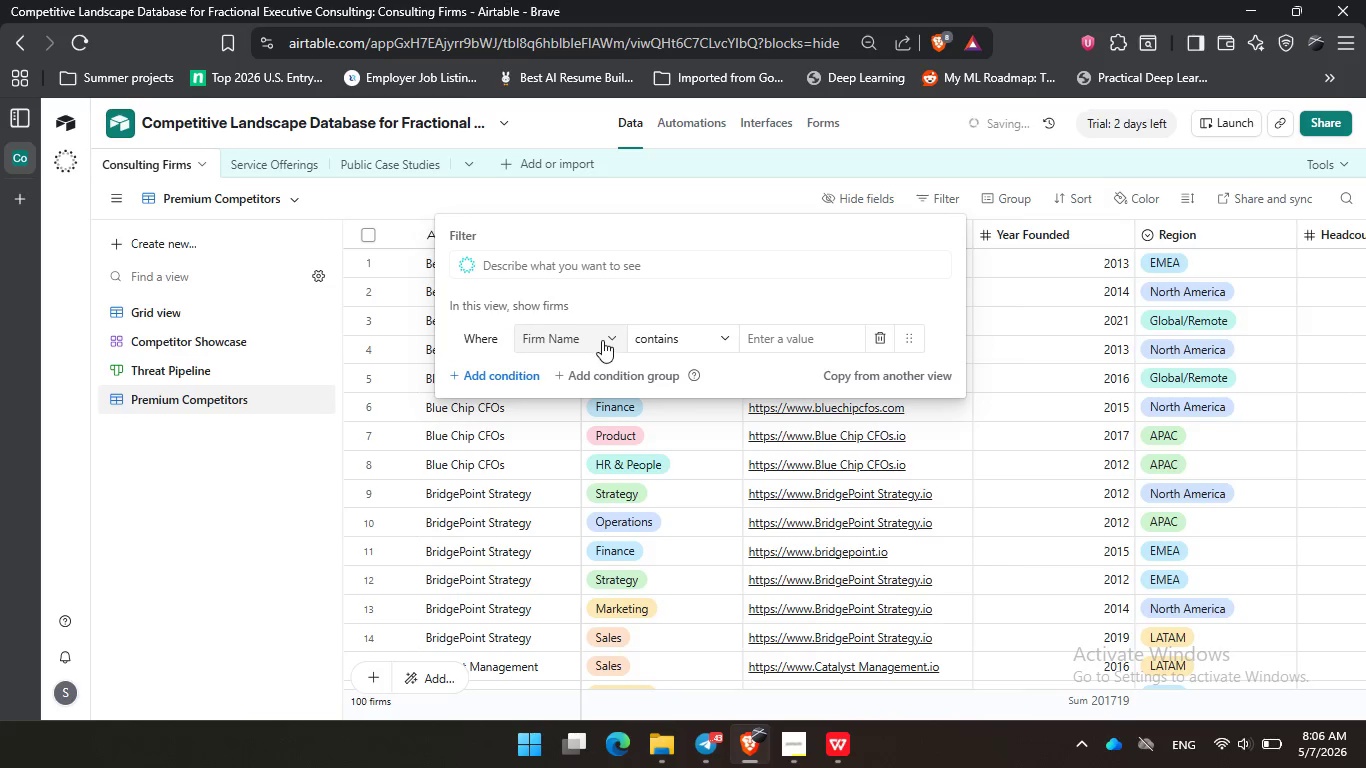 
left_click([602, 340])
 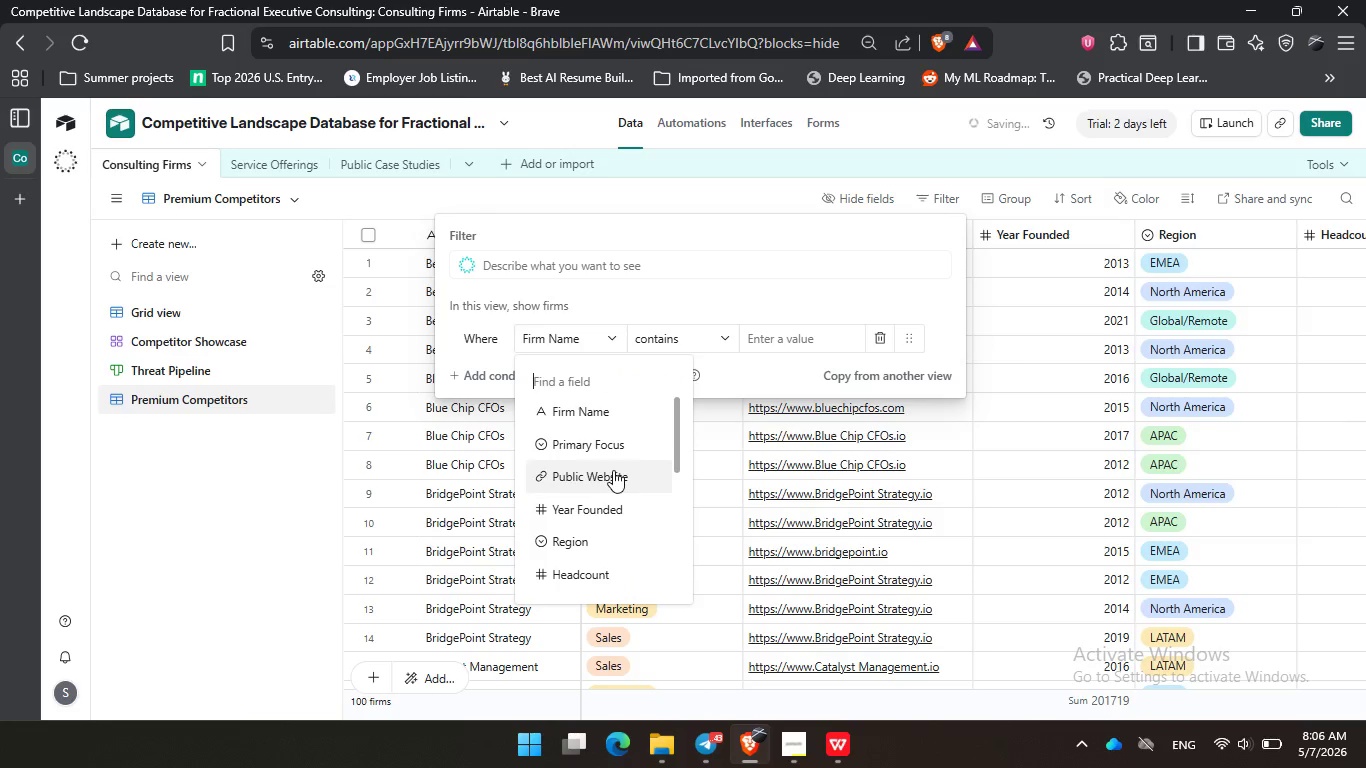 
scroll: coordinate [613, 474], scroll_direction: down, amount: 1.0
 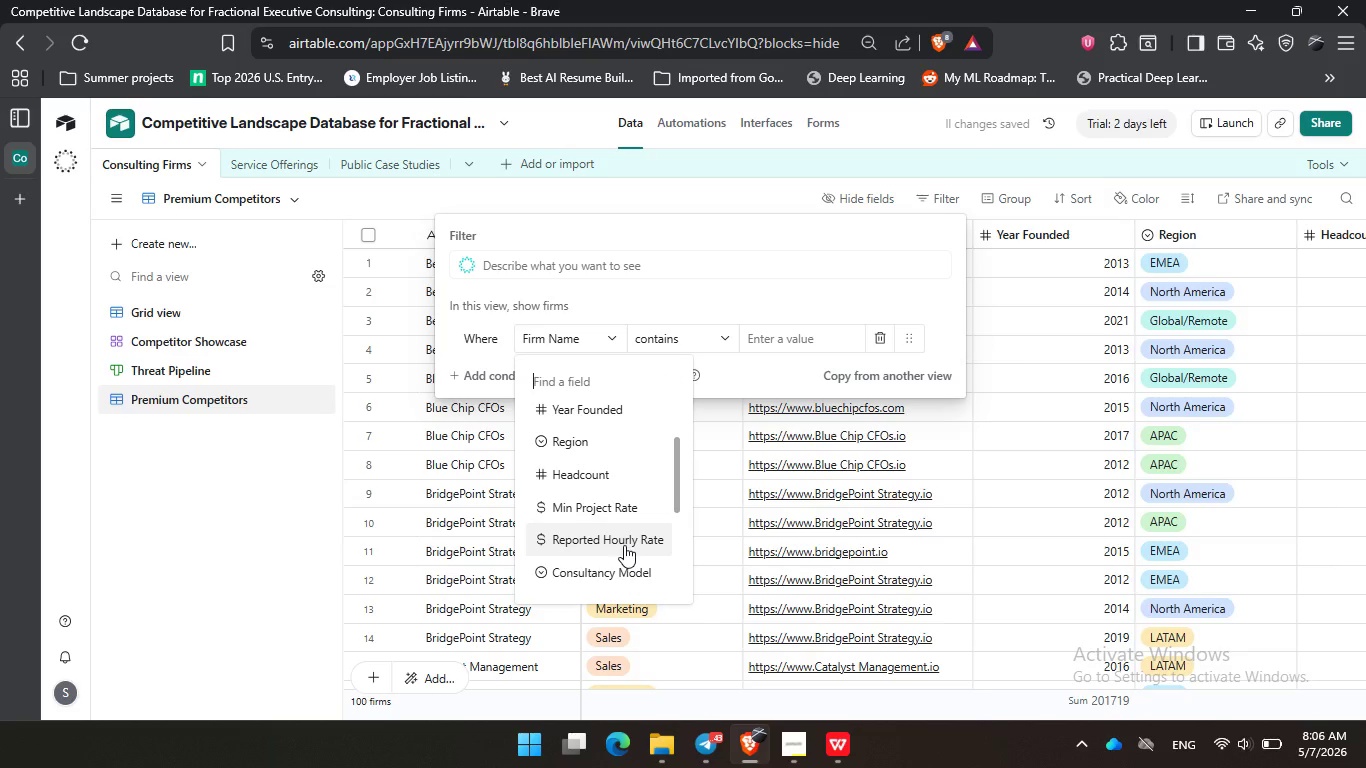 
left_click([625, 545])
 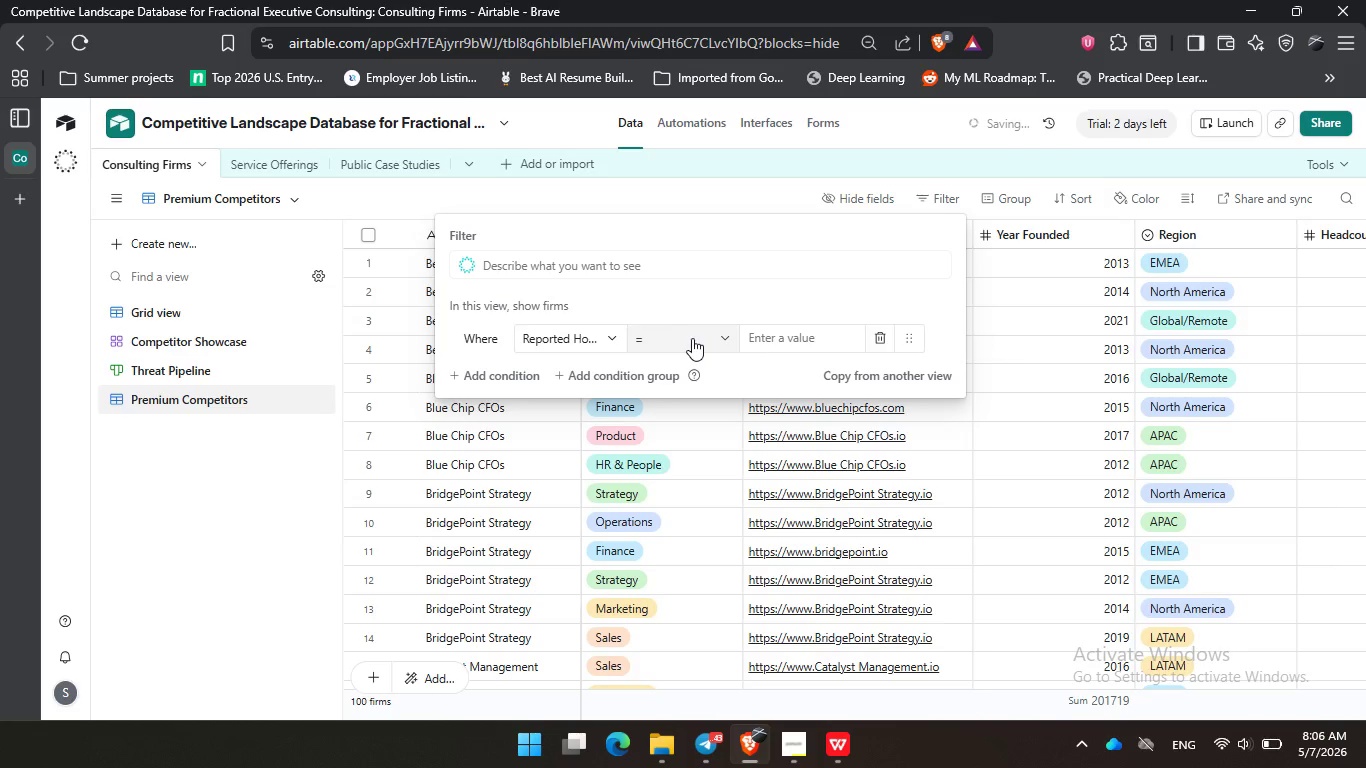 
double_click([693, 343])
 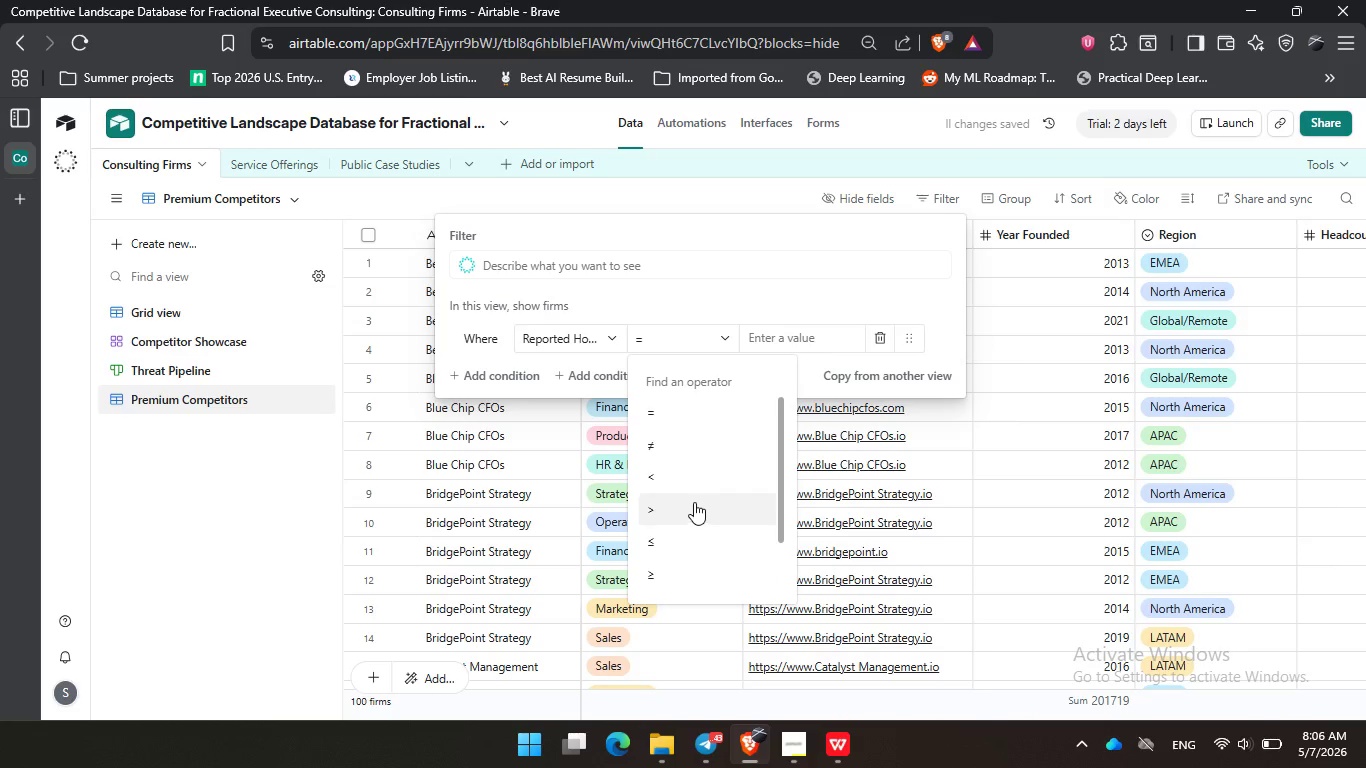 
left_click([694, 502])
 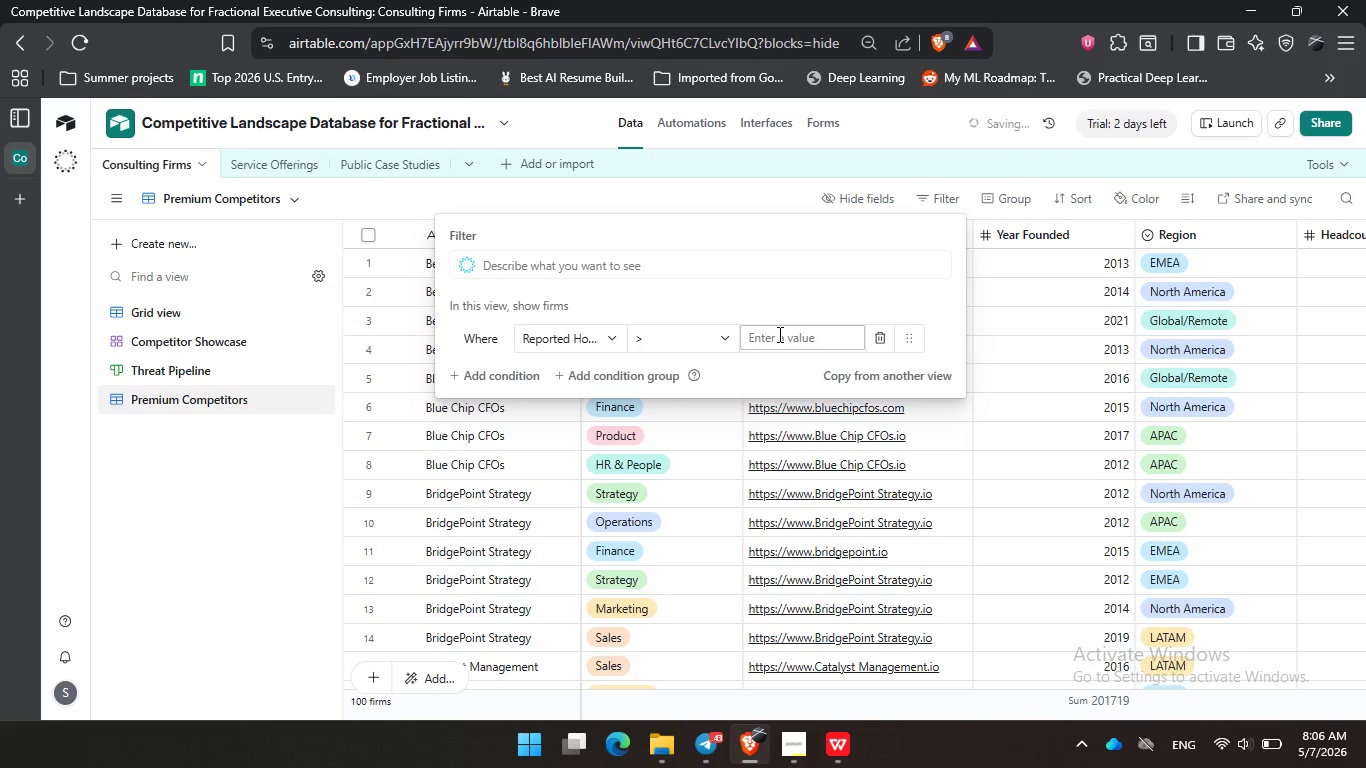 
key(Numpad4)
 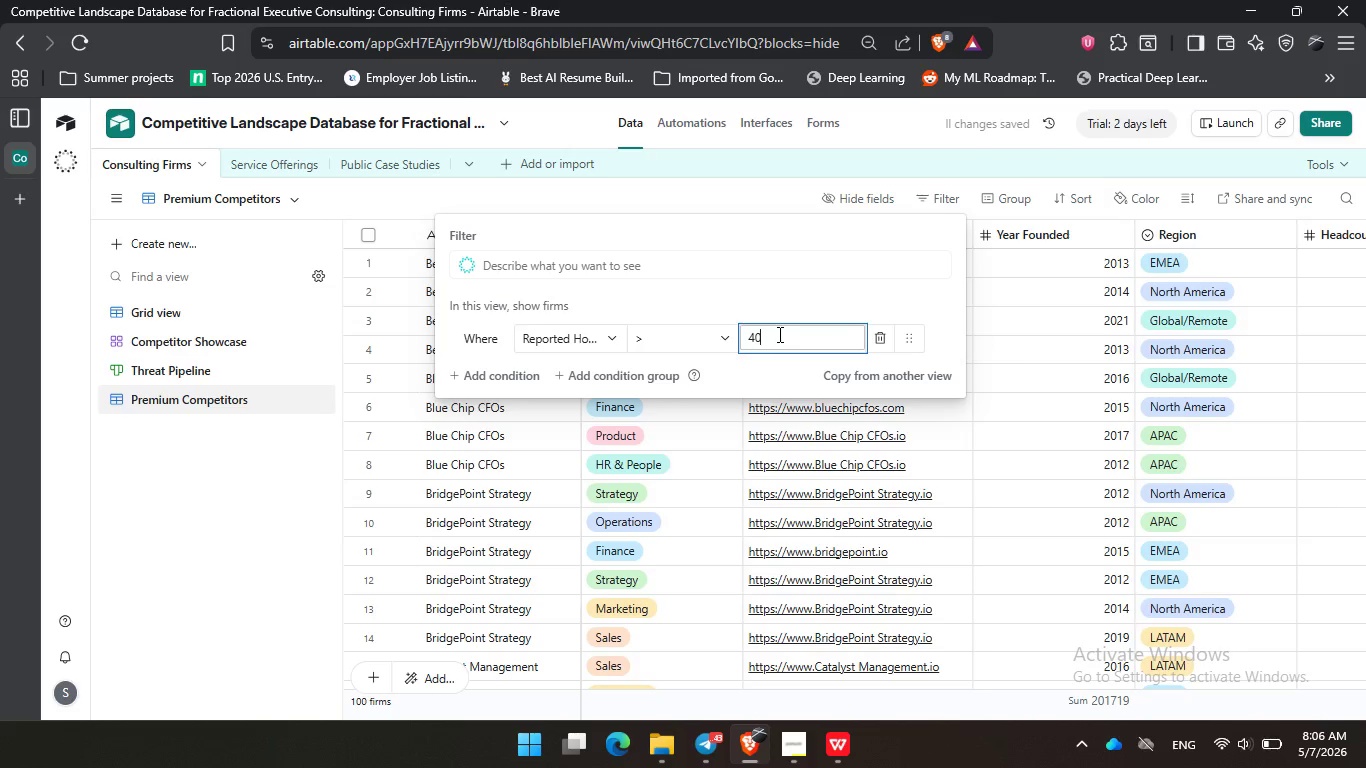 
key(Numpad0)
 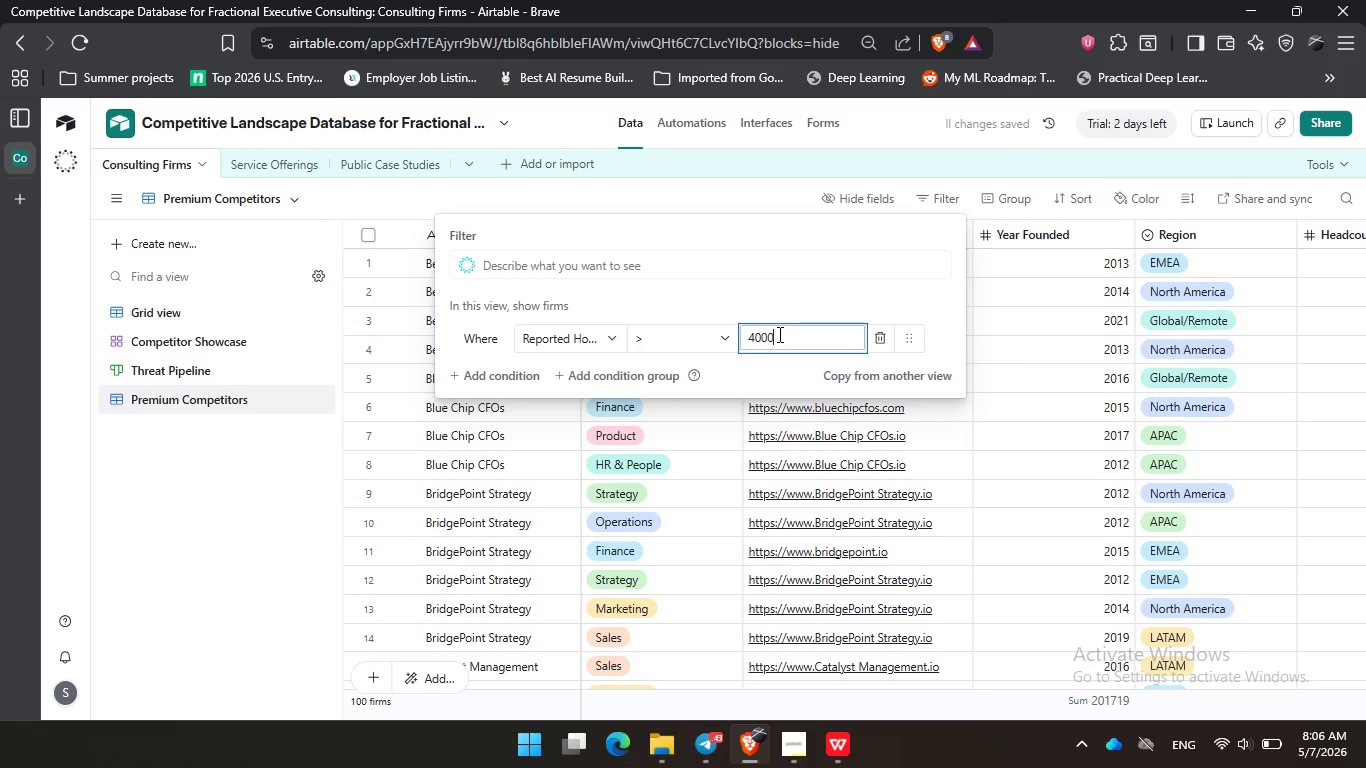 
key(Numpad0)
 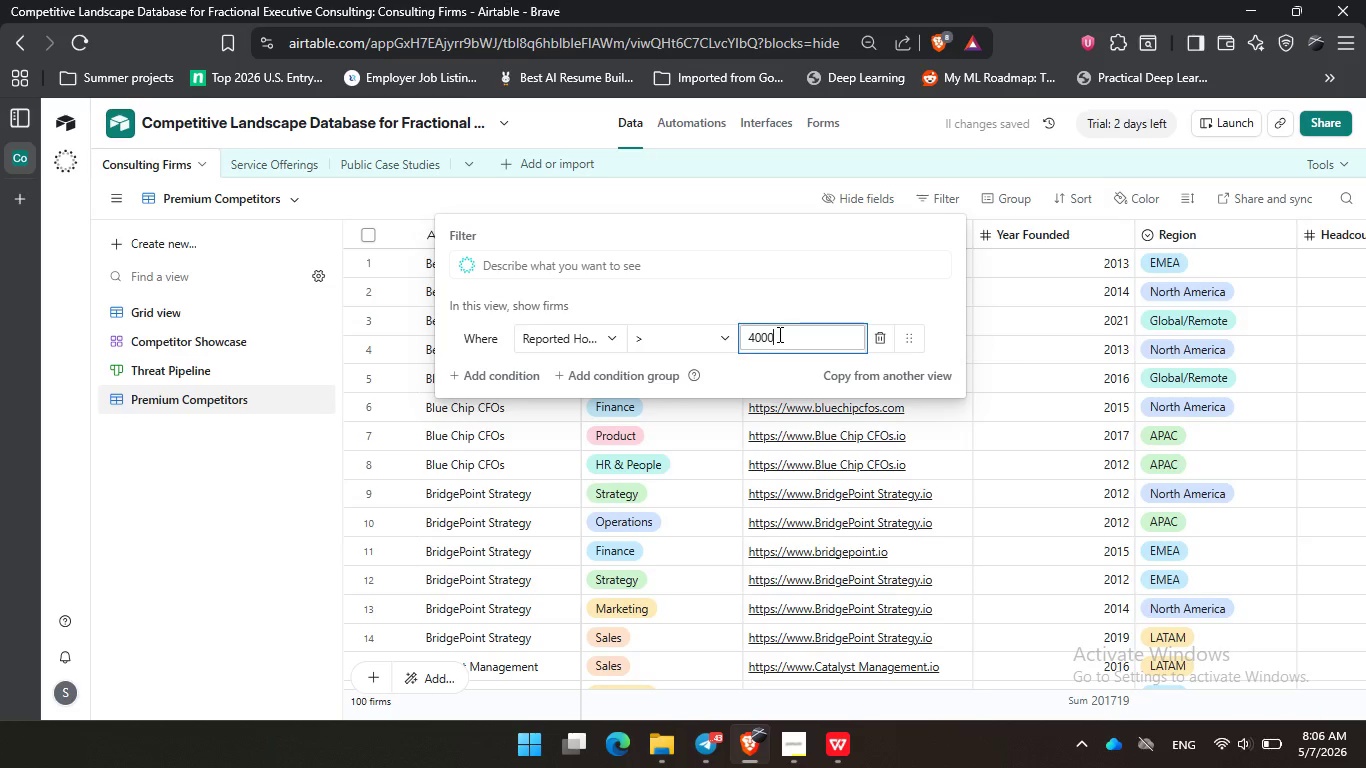 
key(Numpad0)
 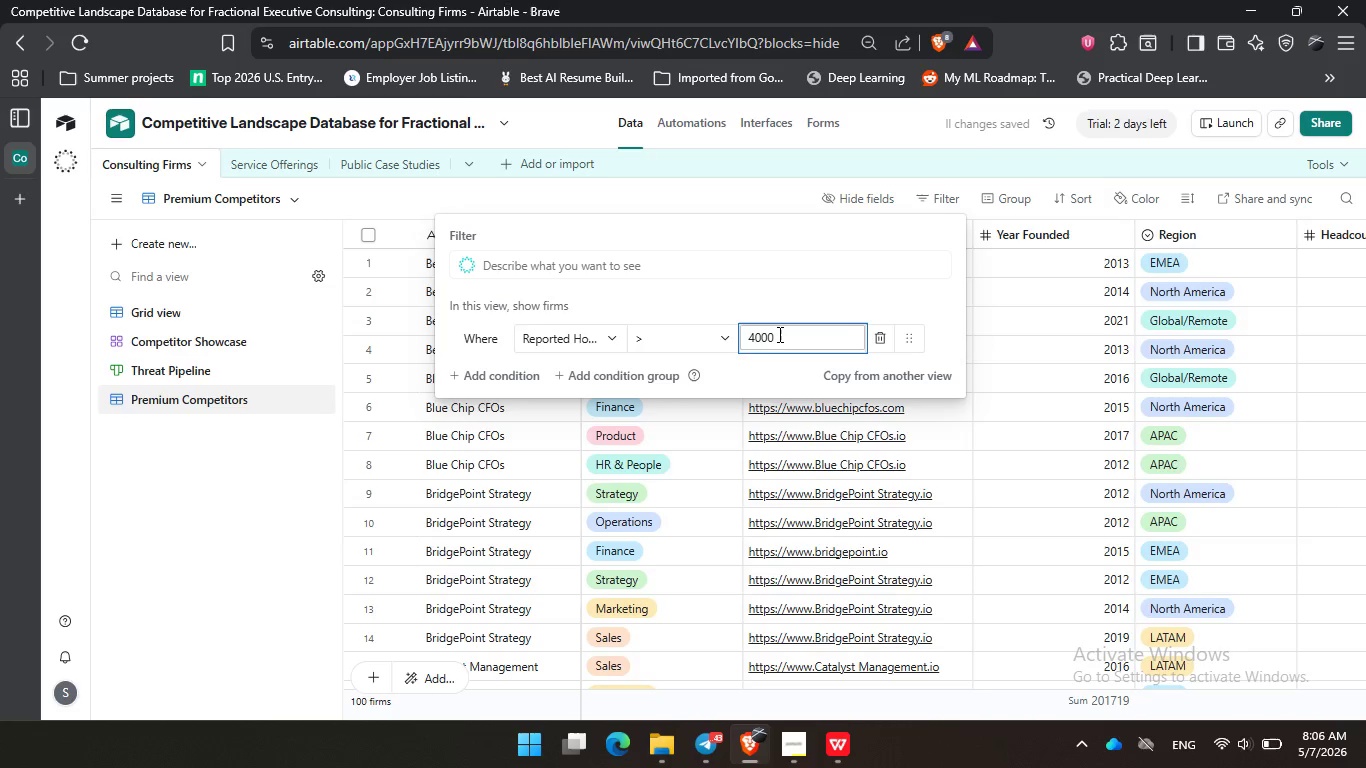 
key(Backspace)
 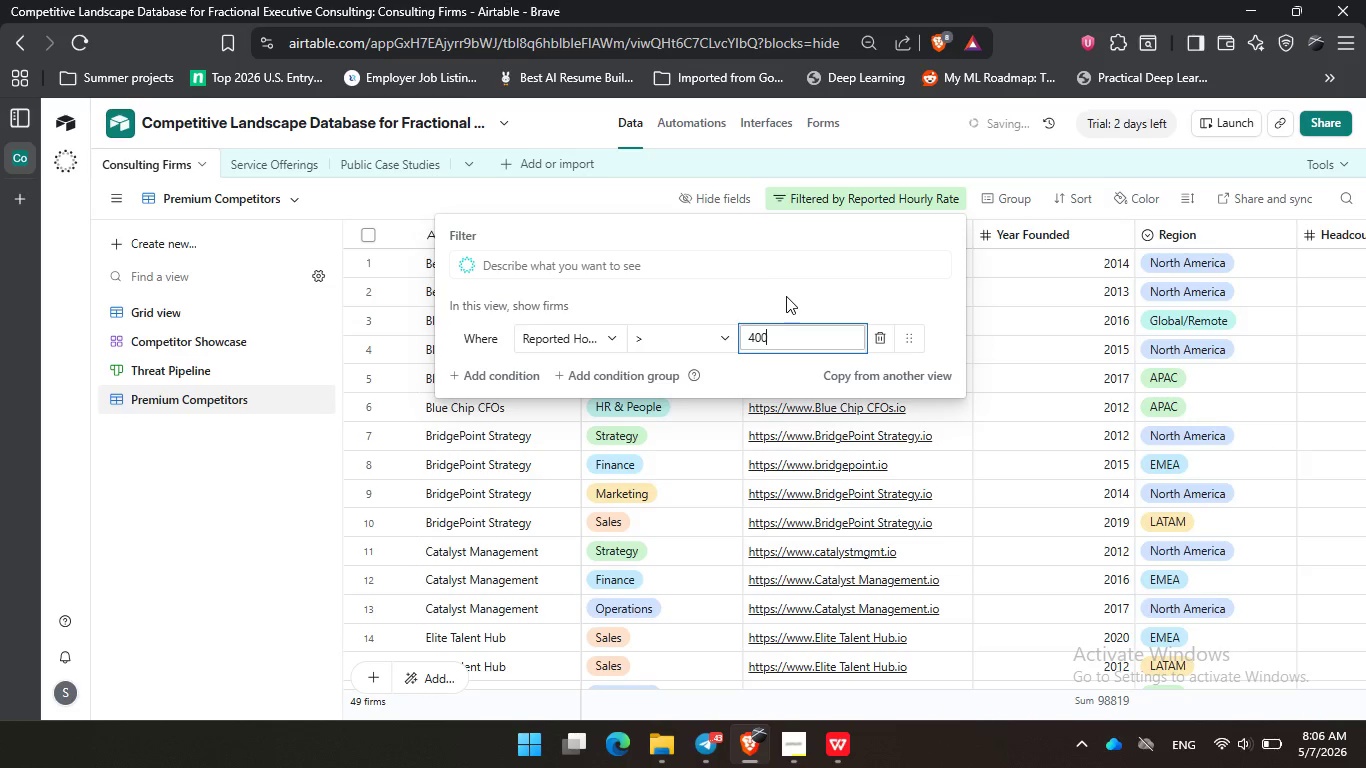 
left_click([786, 296])
 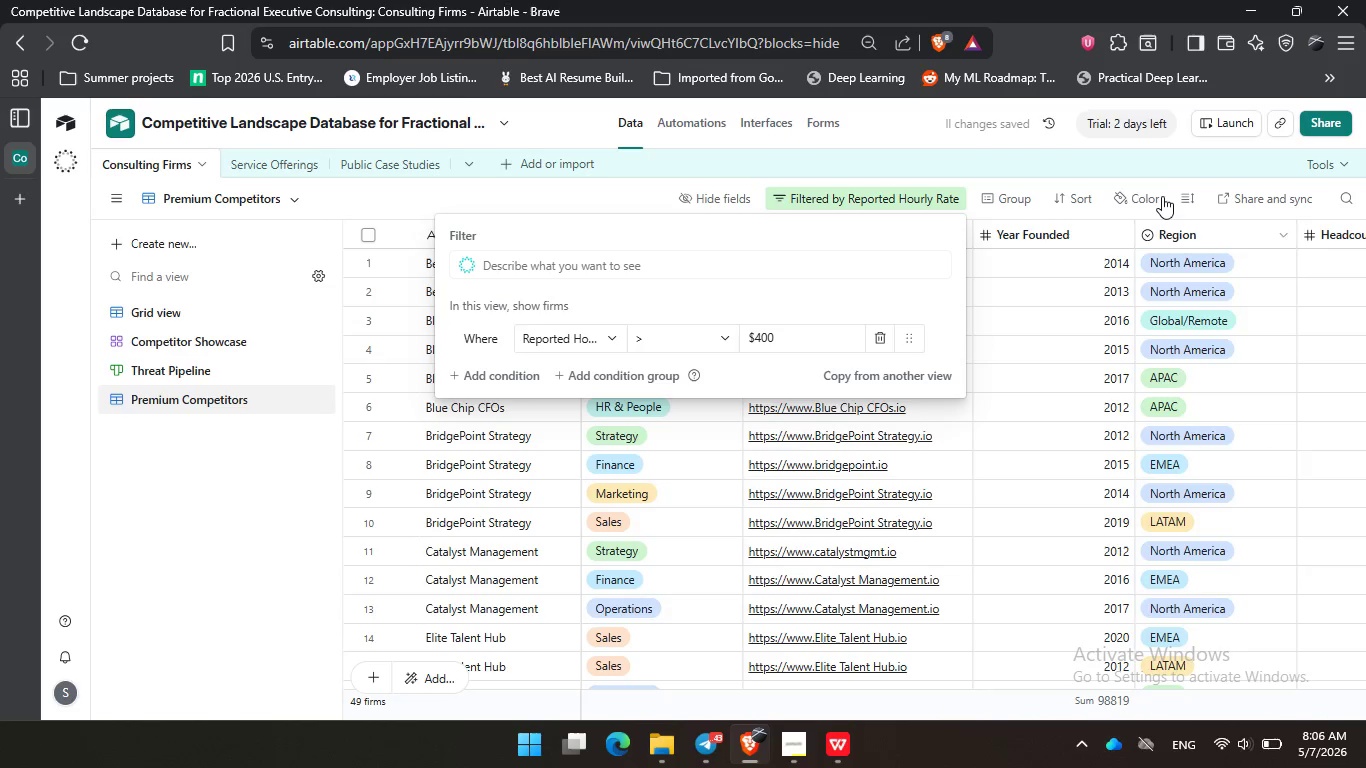 
left_click([1162, 196])
 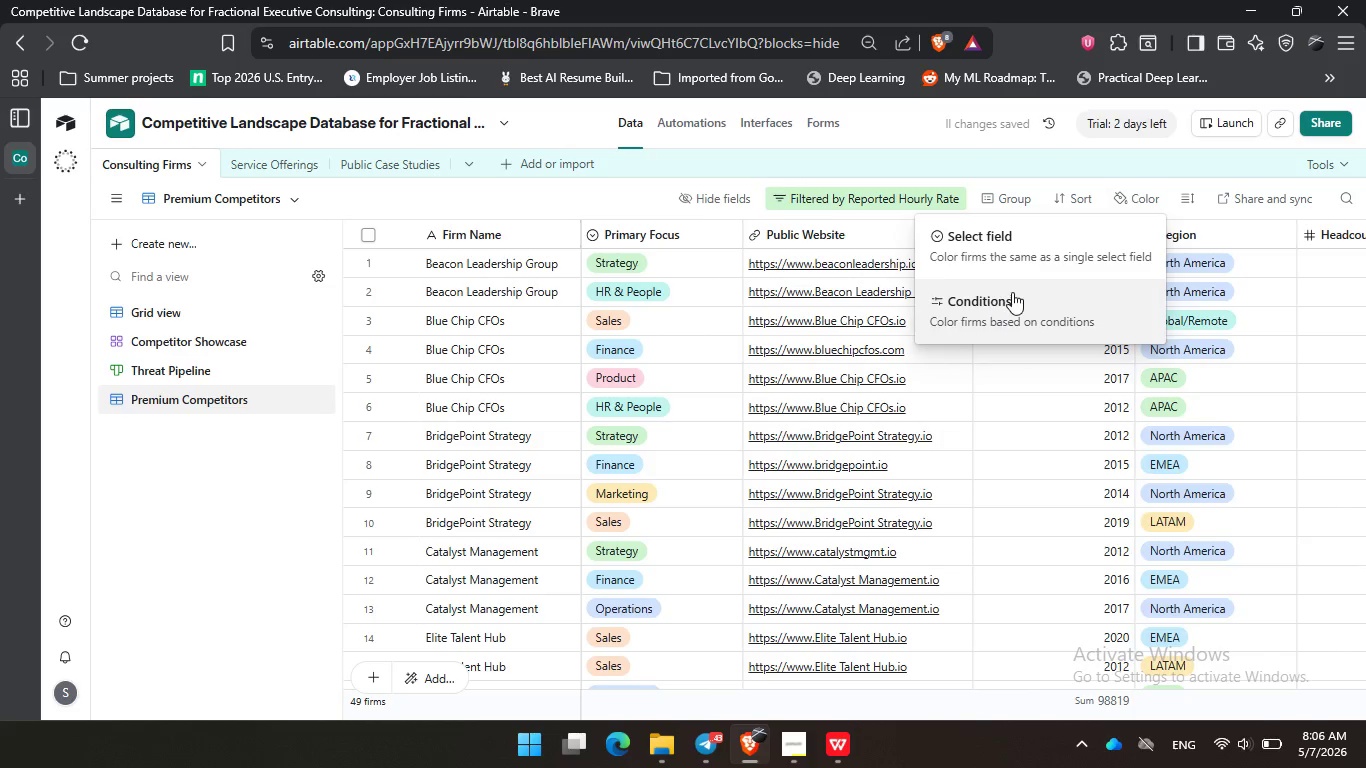 
left_click([1013, 291])
 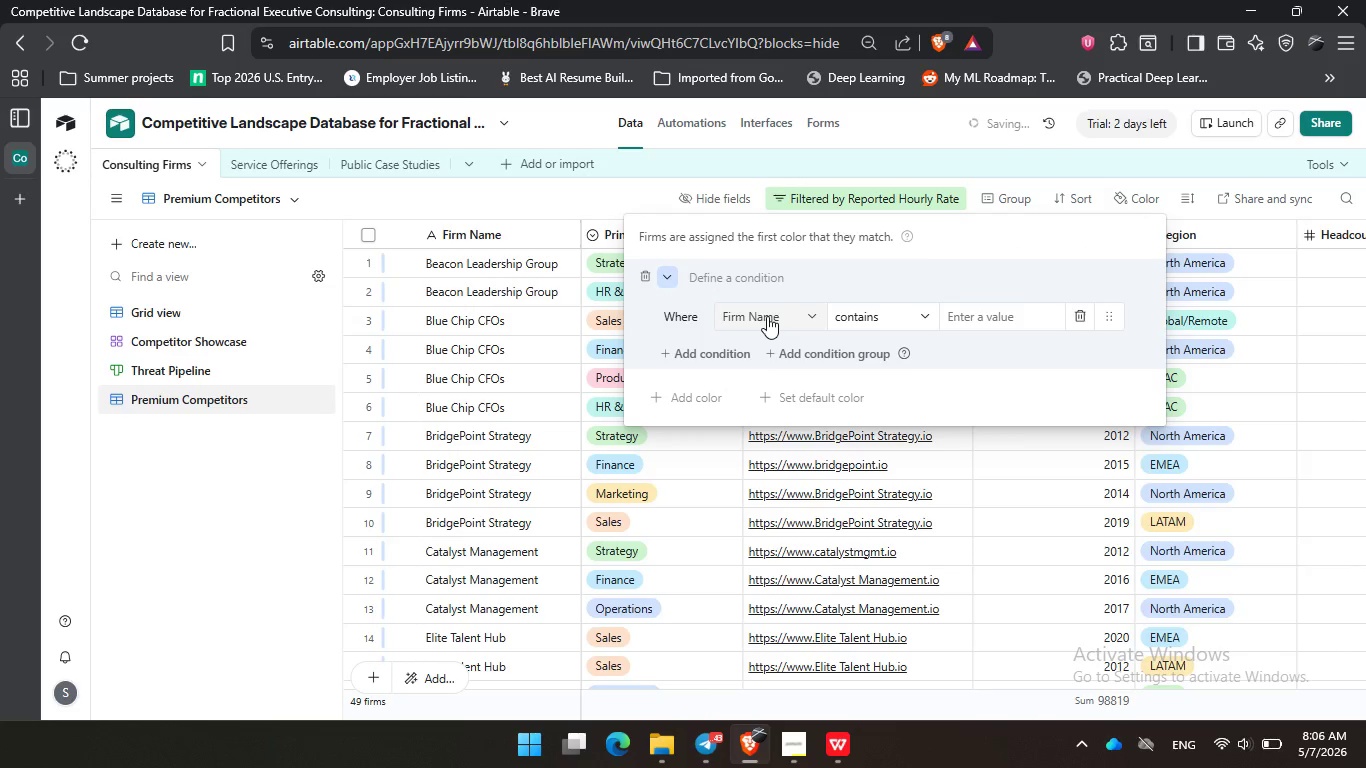 
left_click([768, 316])
 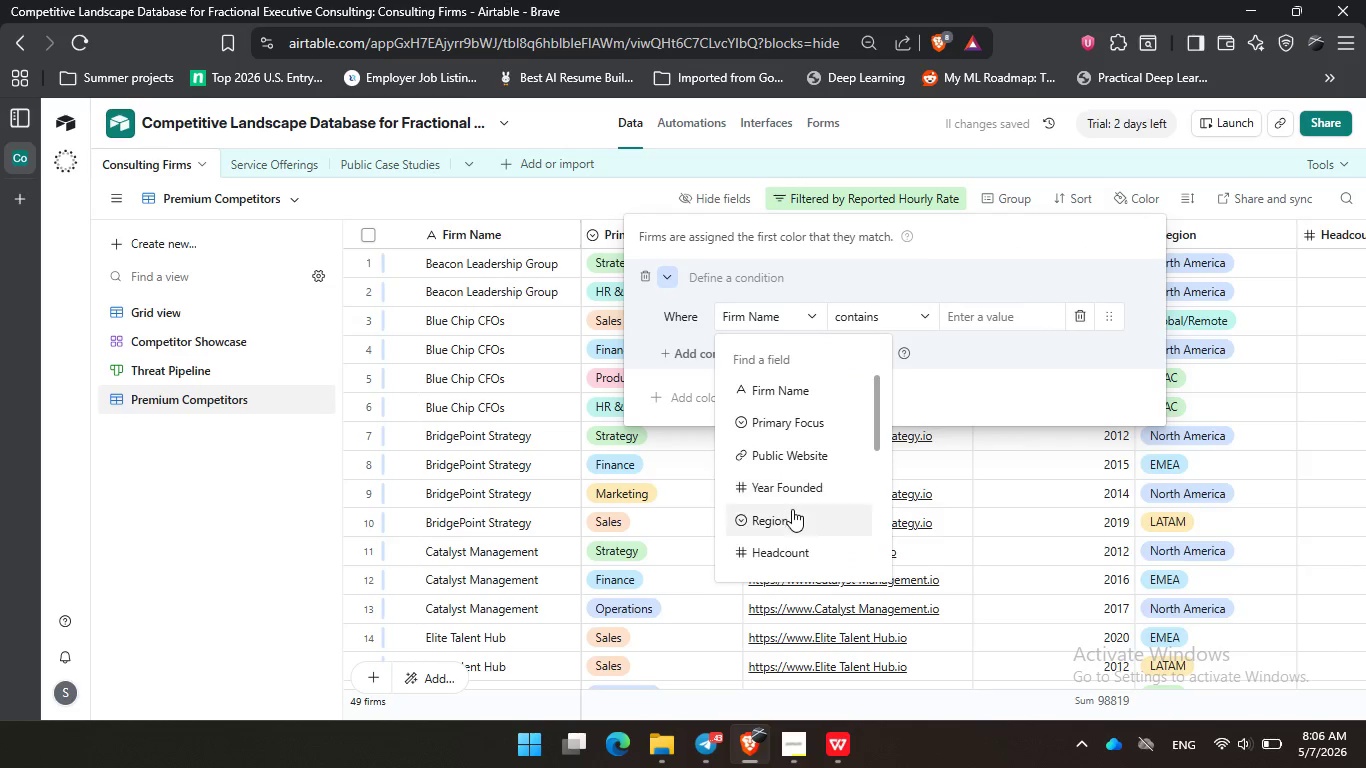 
scroll: coordinate [792, 510], scroll_direction: down, amount: 2.0
 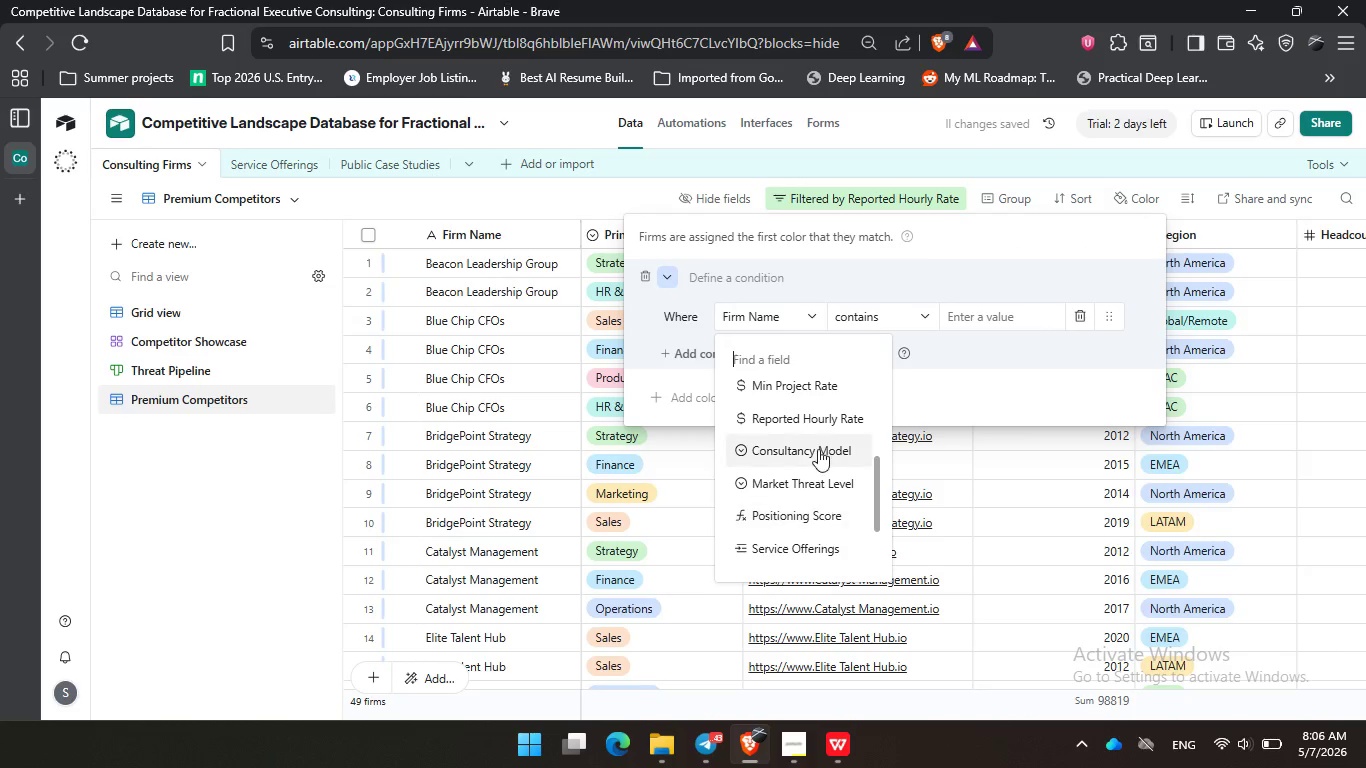 
left_click([816, 415])
 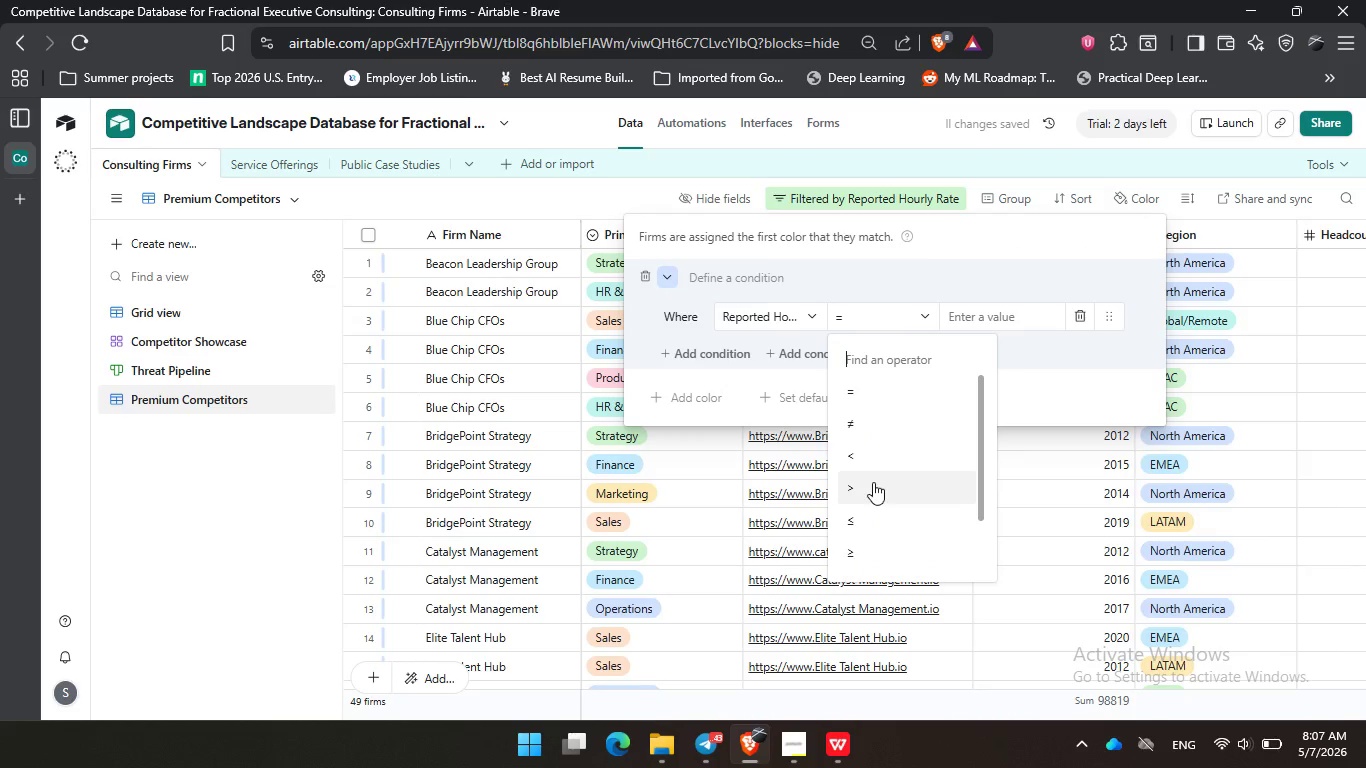 
left_click([877, 491])
 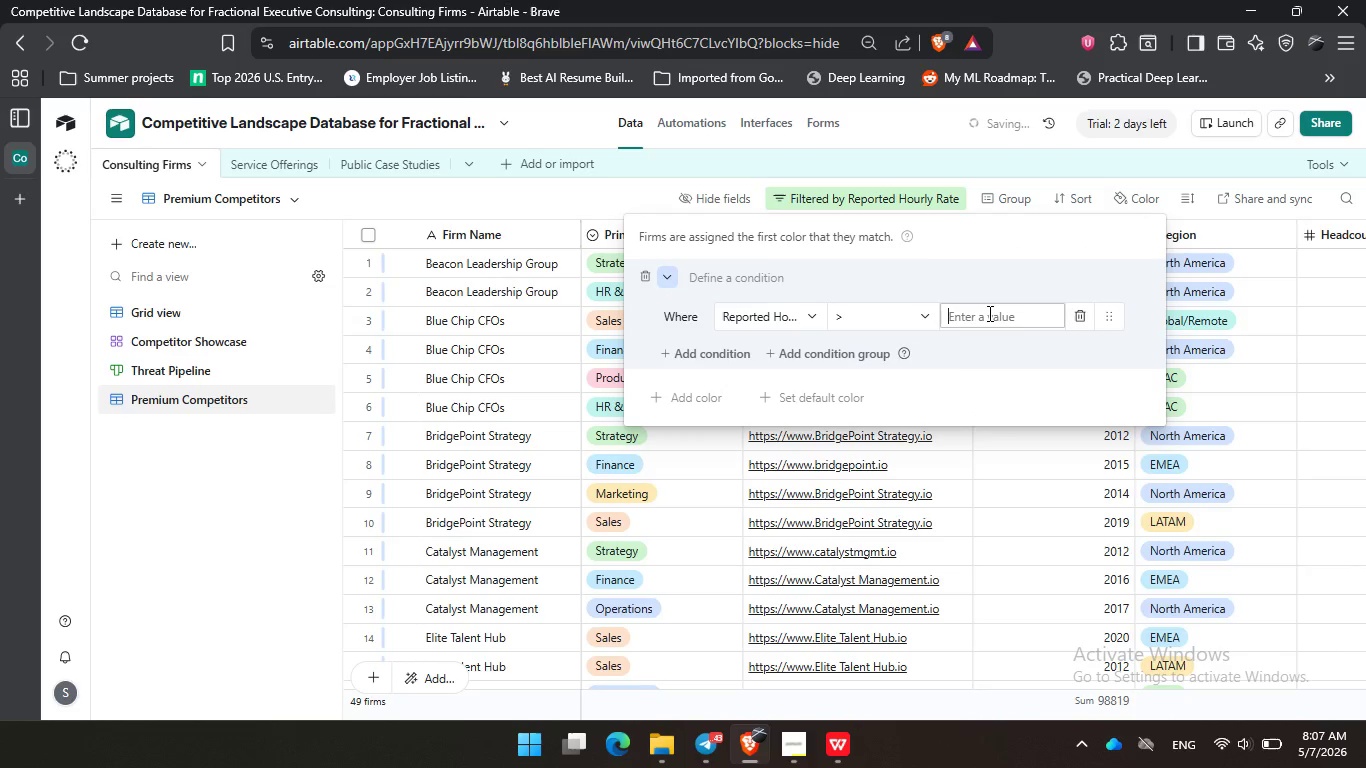 
left_click([988, 313])
 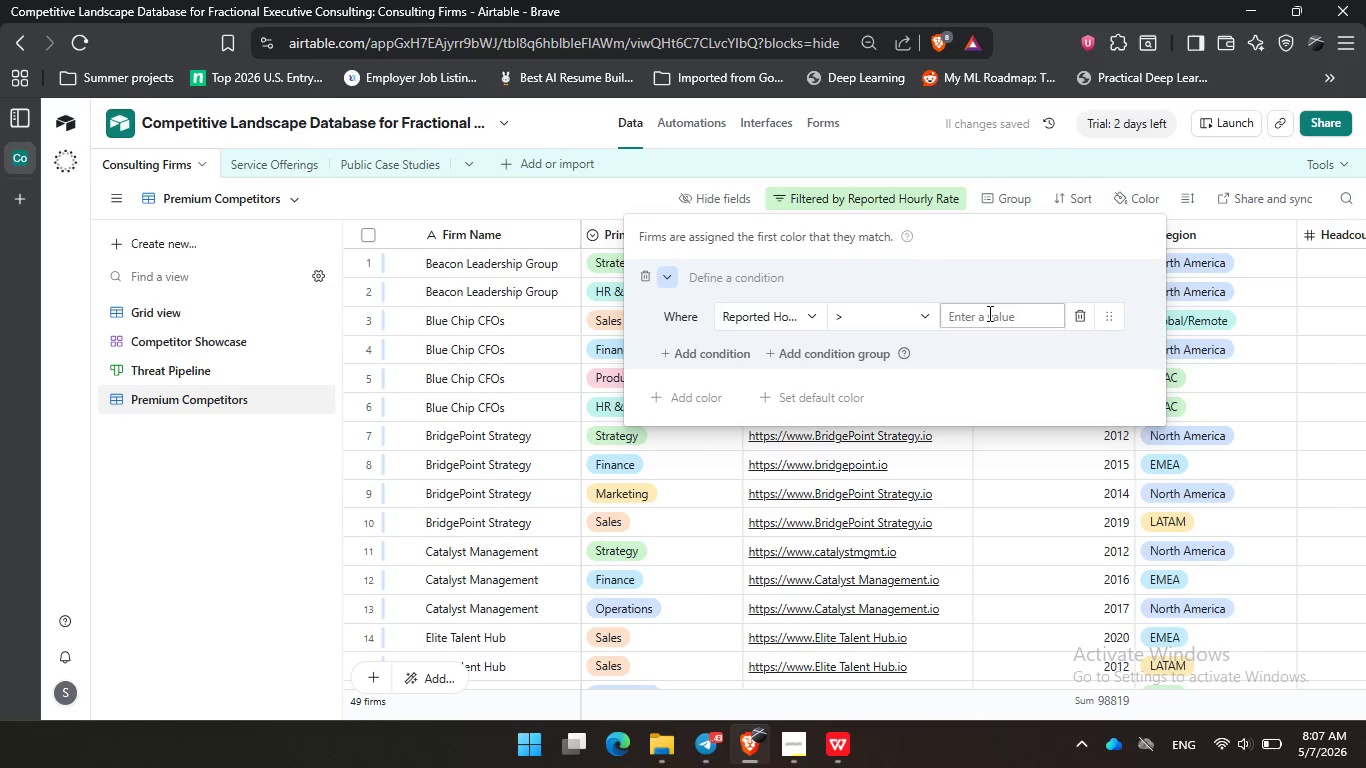 
key(Numpad4)
 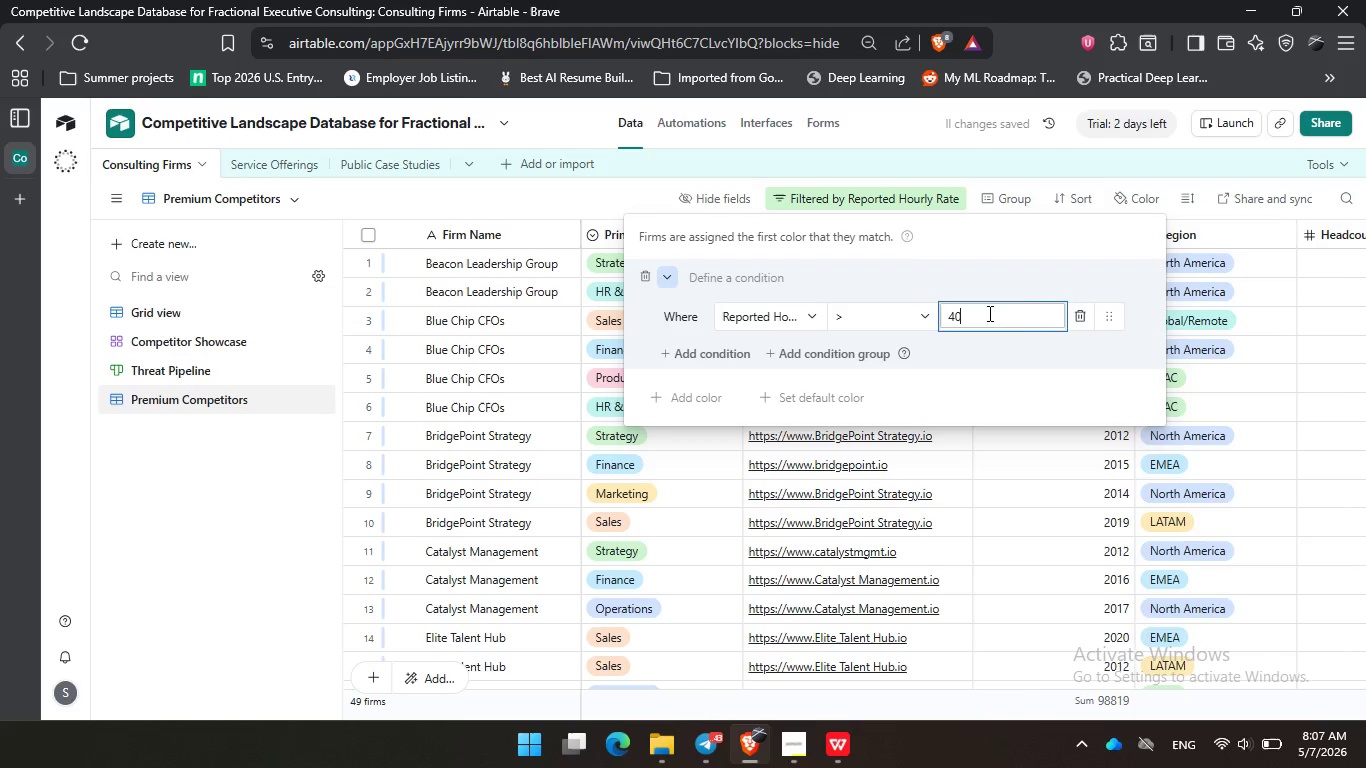 
key(Numpad0)
 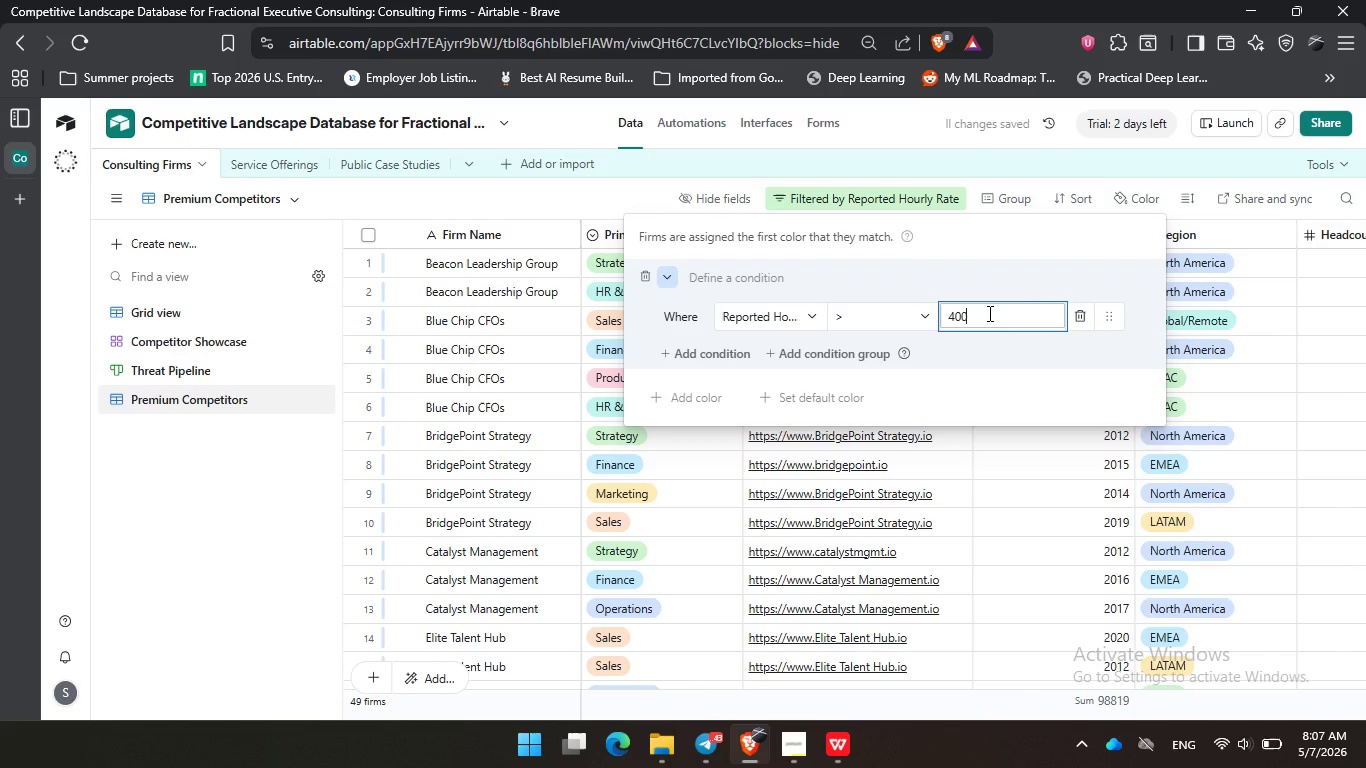 
key(Numpad0)
 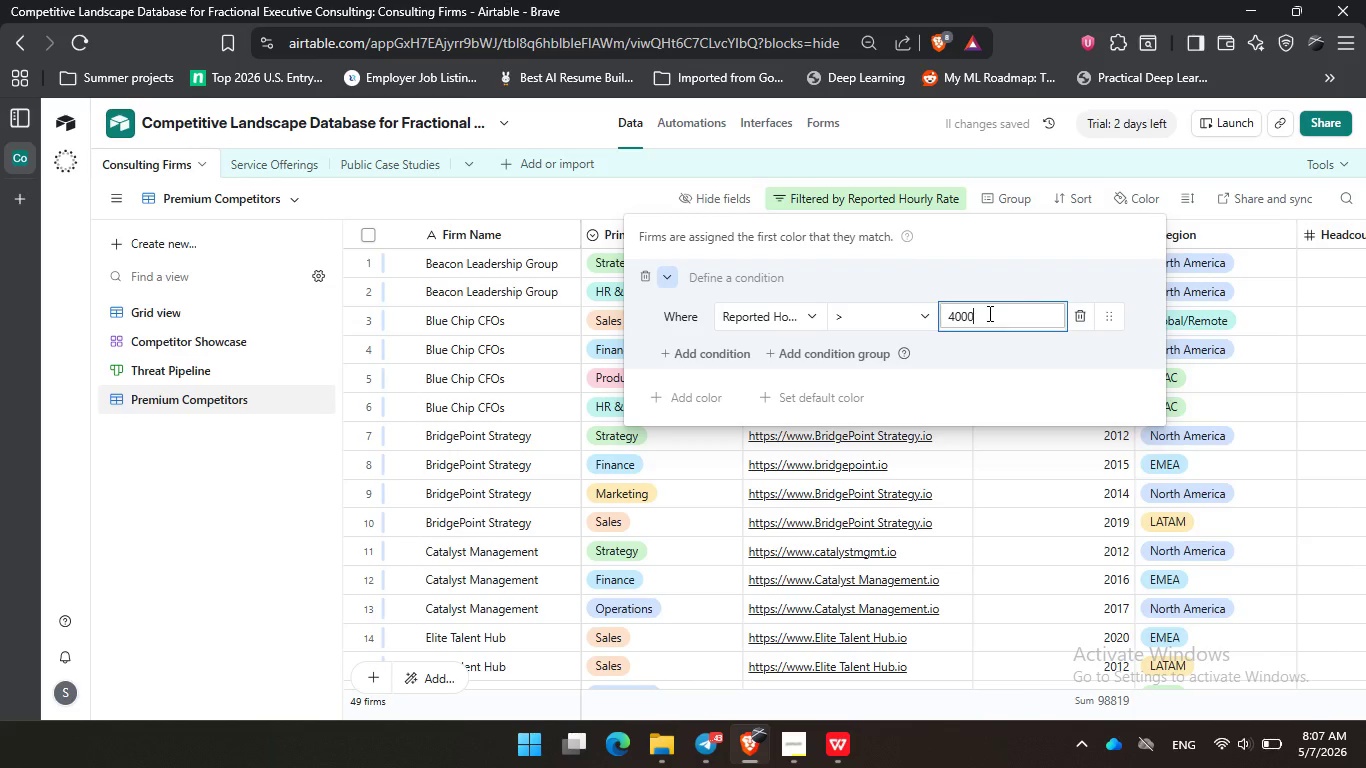 
key(Numpad0)
 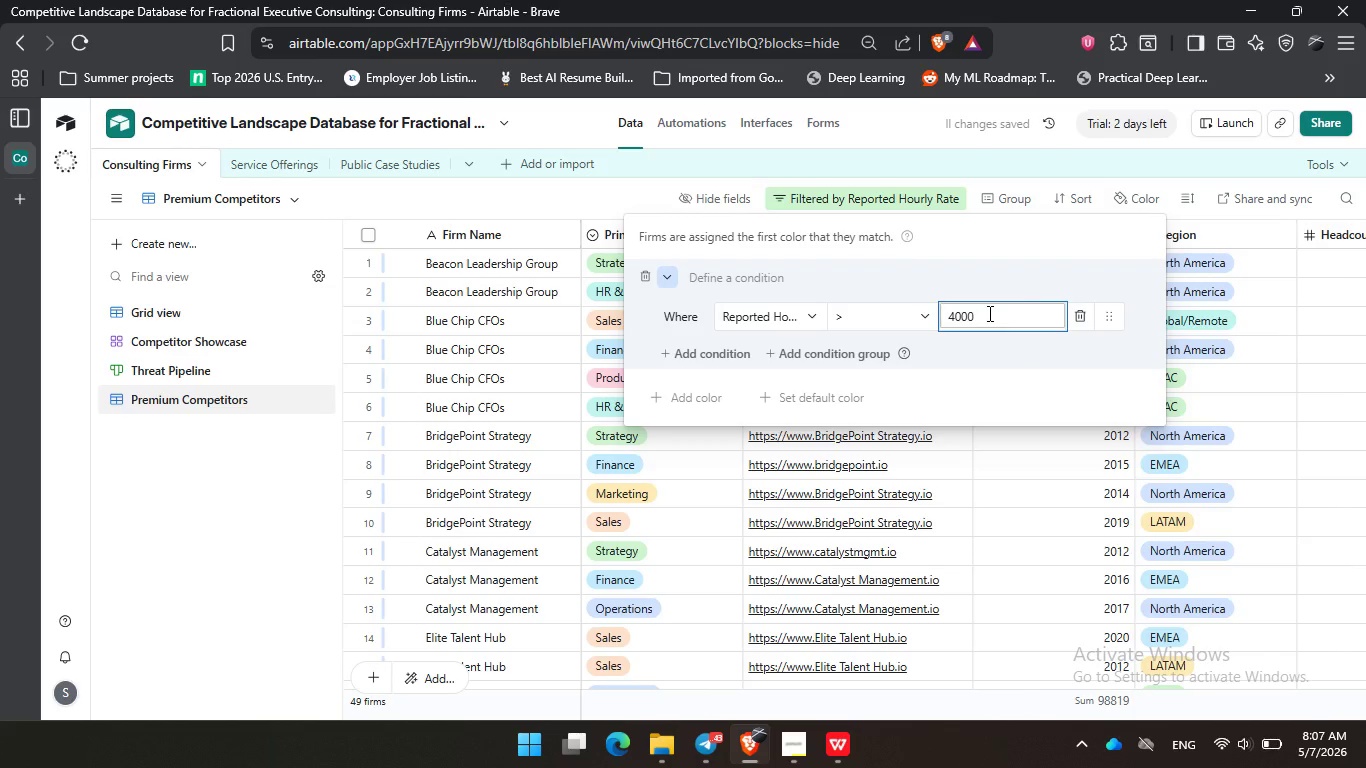 
key(Backspace)
 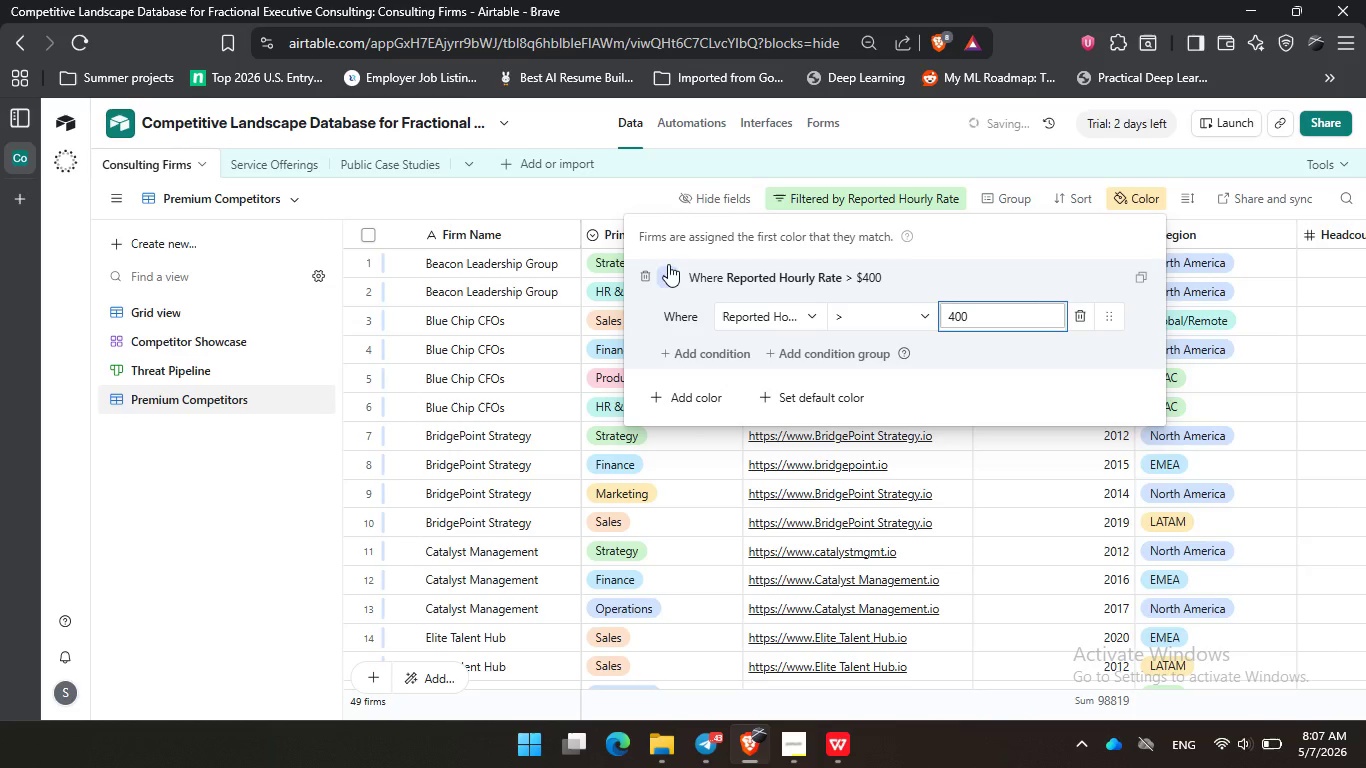 
left_click([663, 279])
 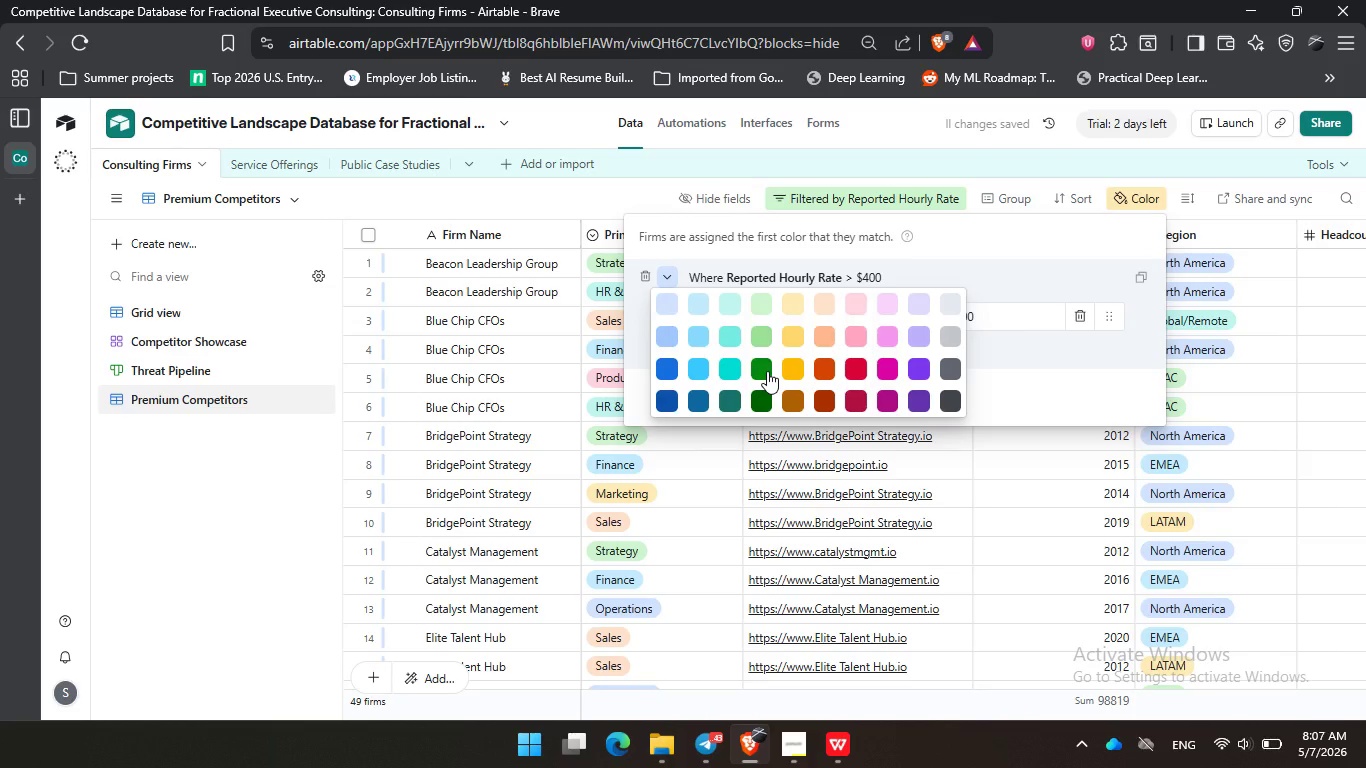 
left_click([767, 371])
 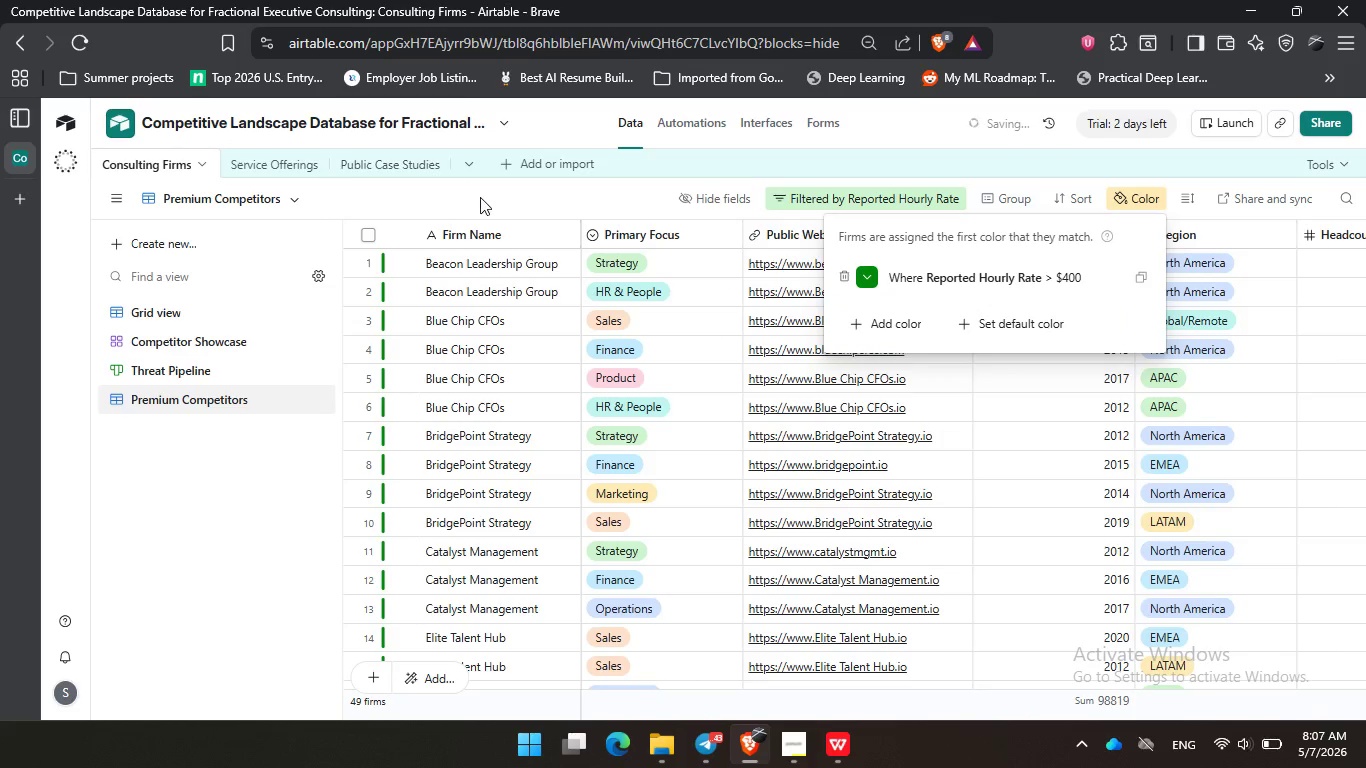 
left_click([482, 197])
 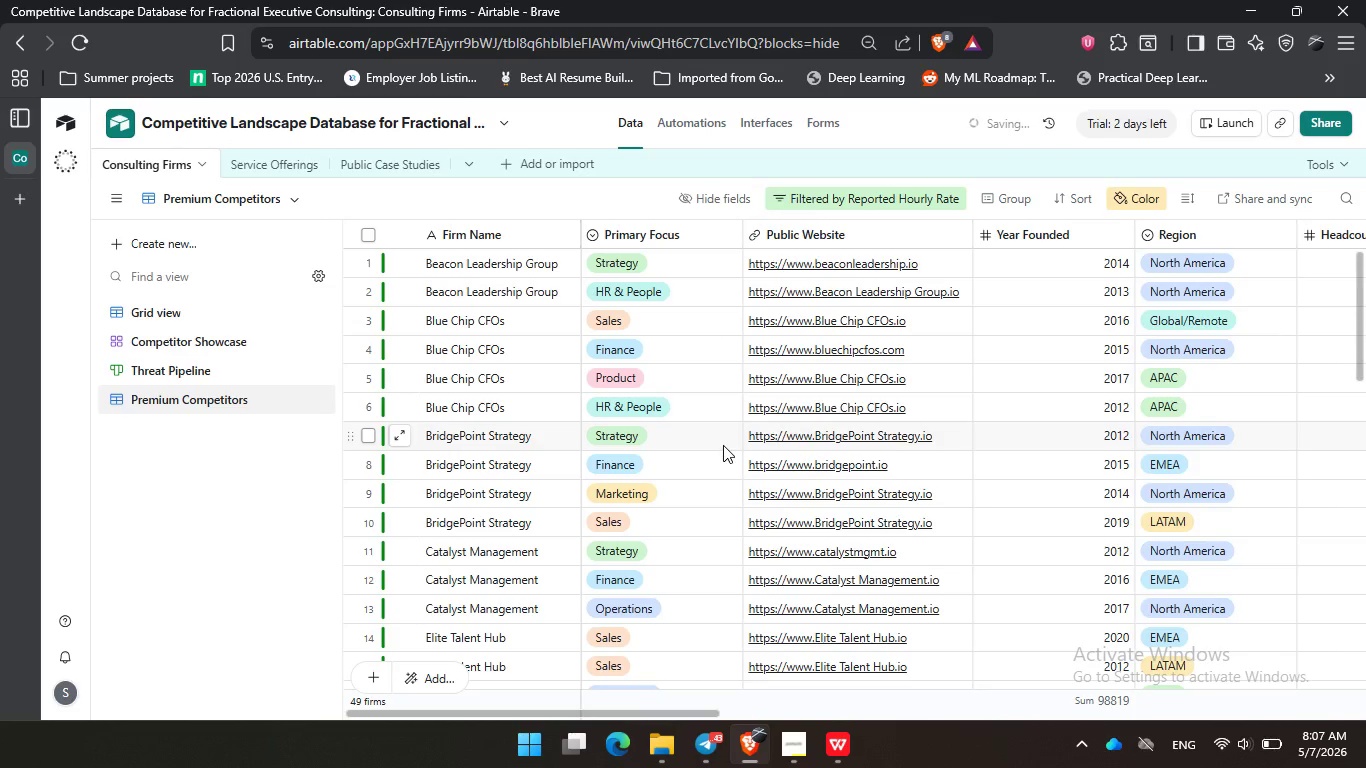 
scroll: coordinate [723, 445], scroll_direction: down, amount: 13.0
 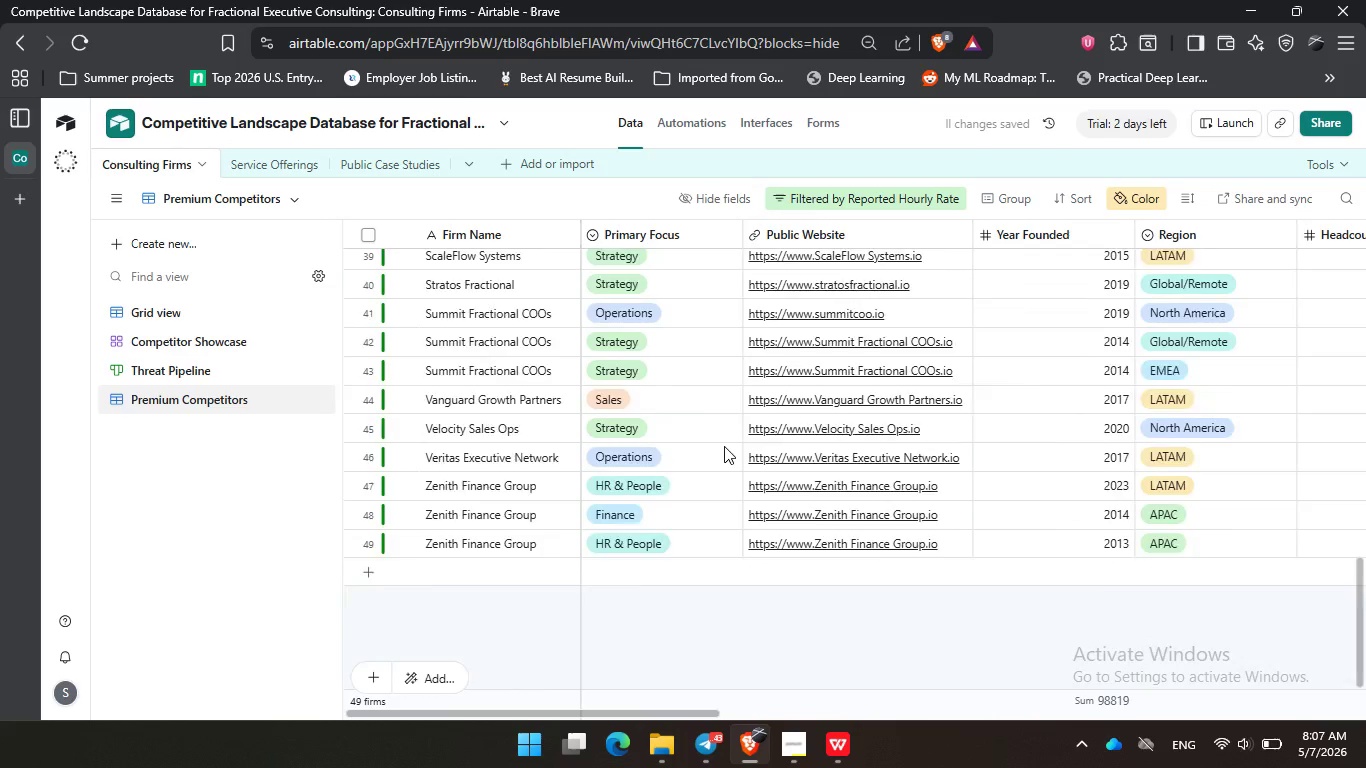 
scroll: coordinate [722, 446], scroll_direction: up, amount: 18.0
 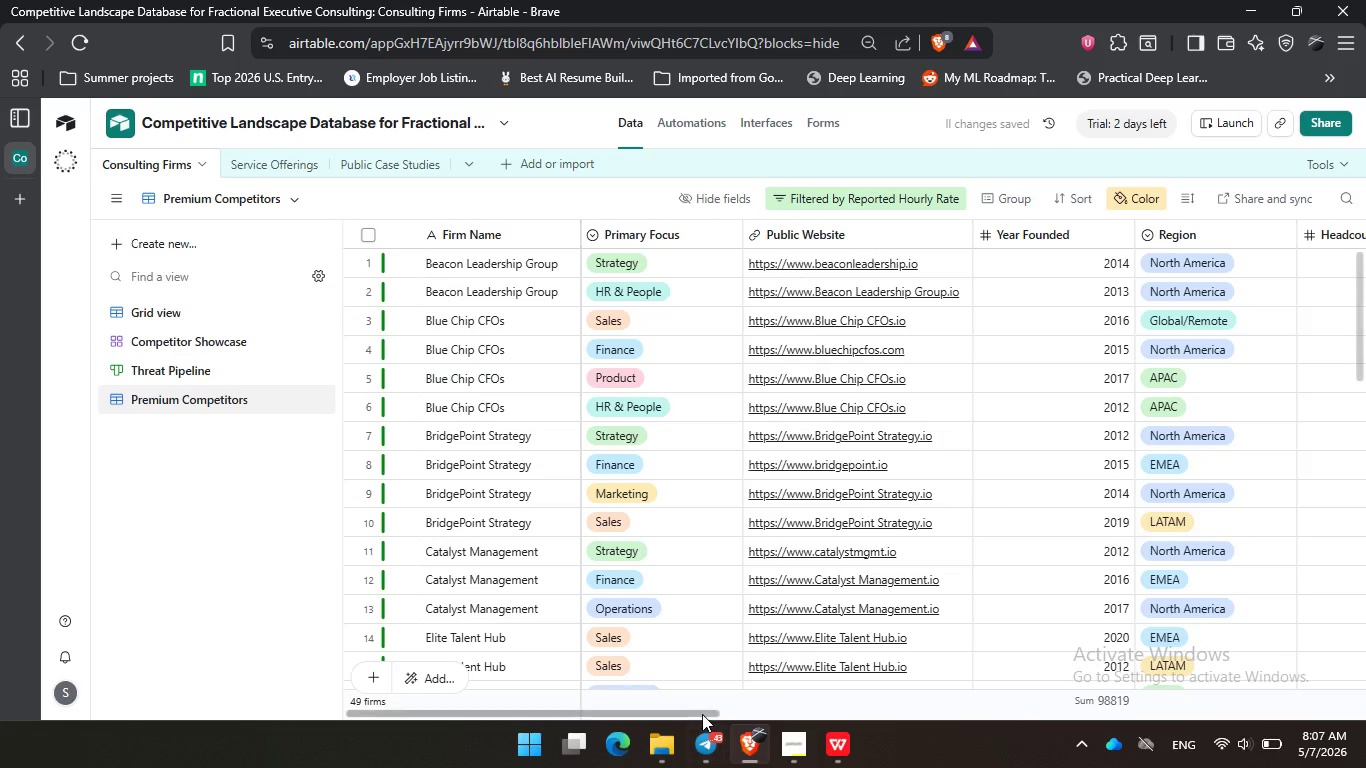 
left_click_drag(start_coordinate=[702, 714], to_coordinate=[632, 723])
 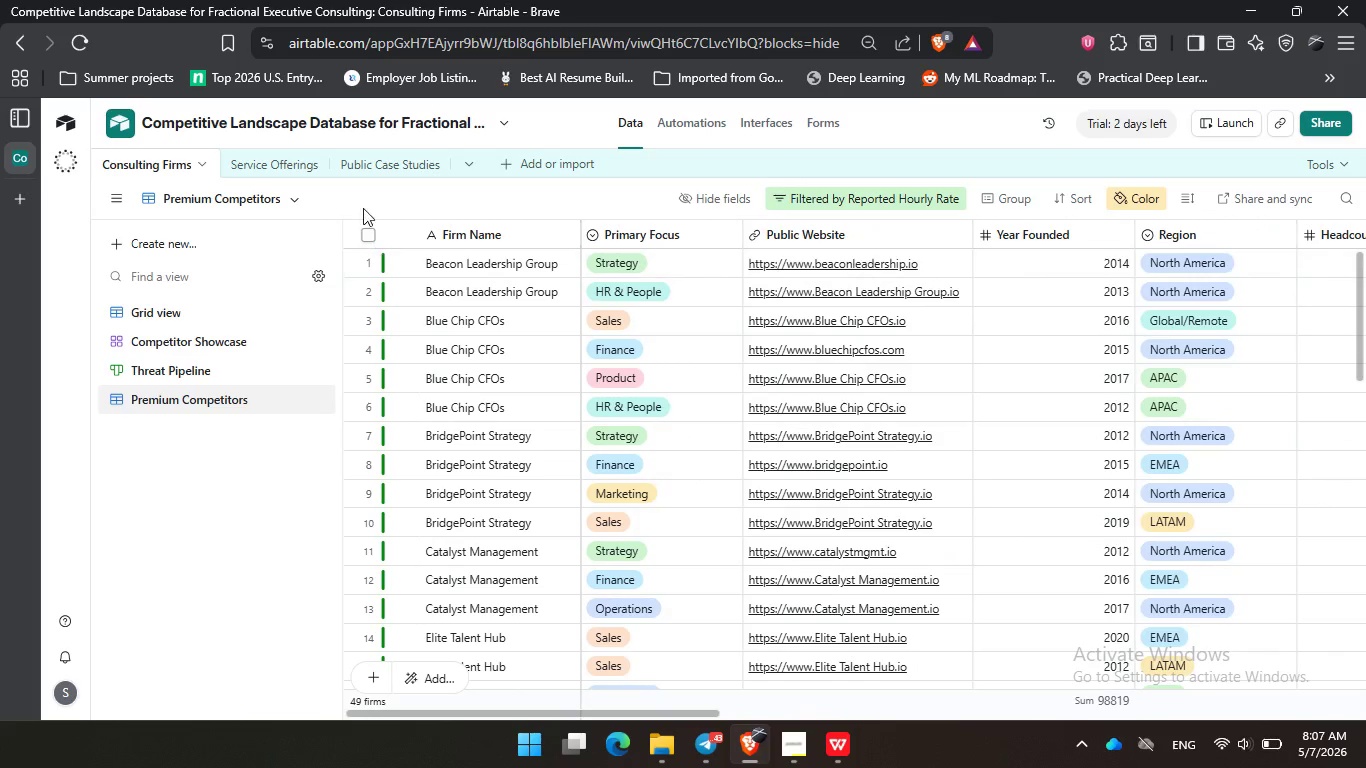 
left_click([362, 202])
 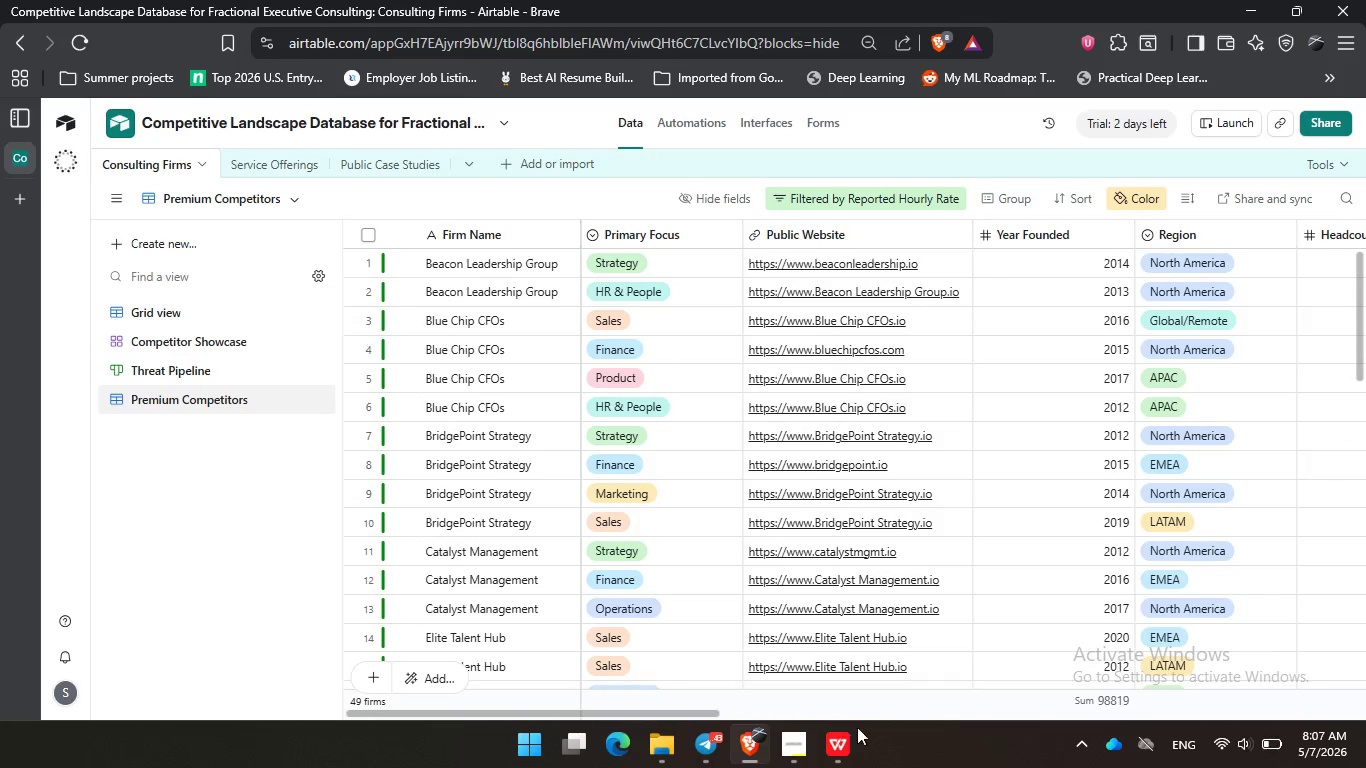 
left_click([800, 748])